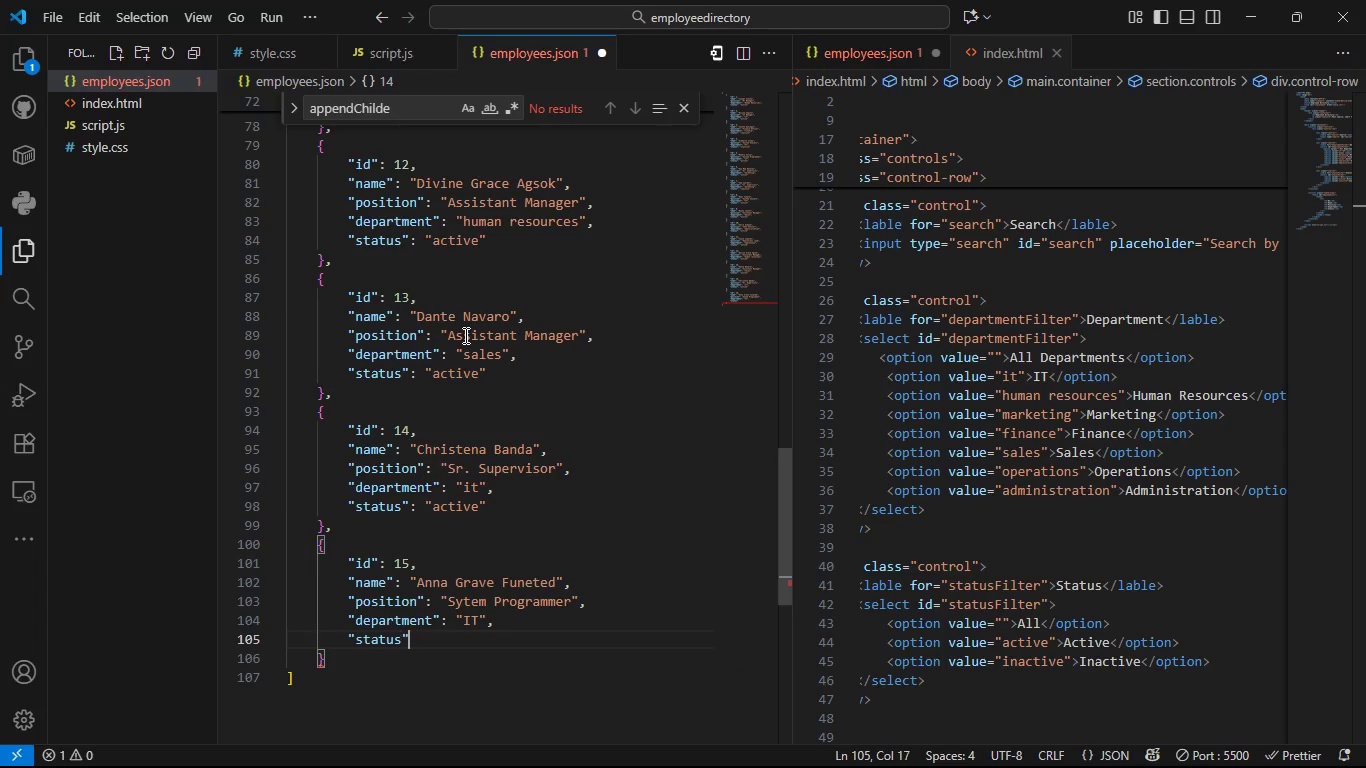 
key(ArrowRight)
 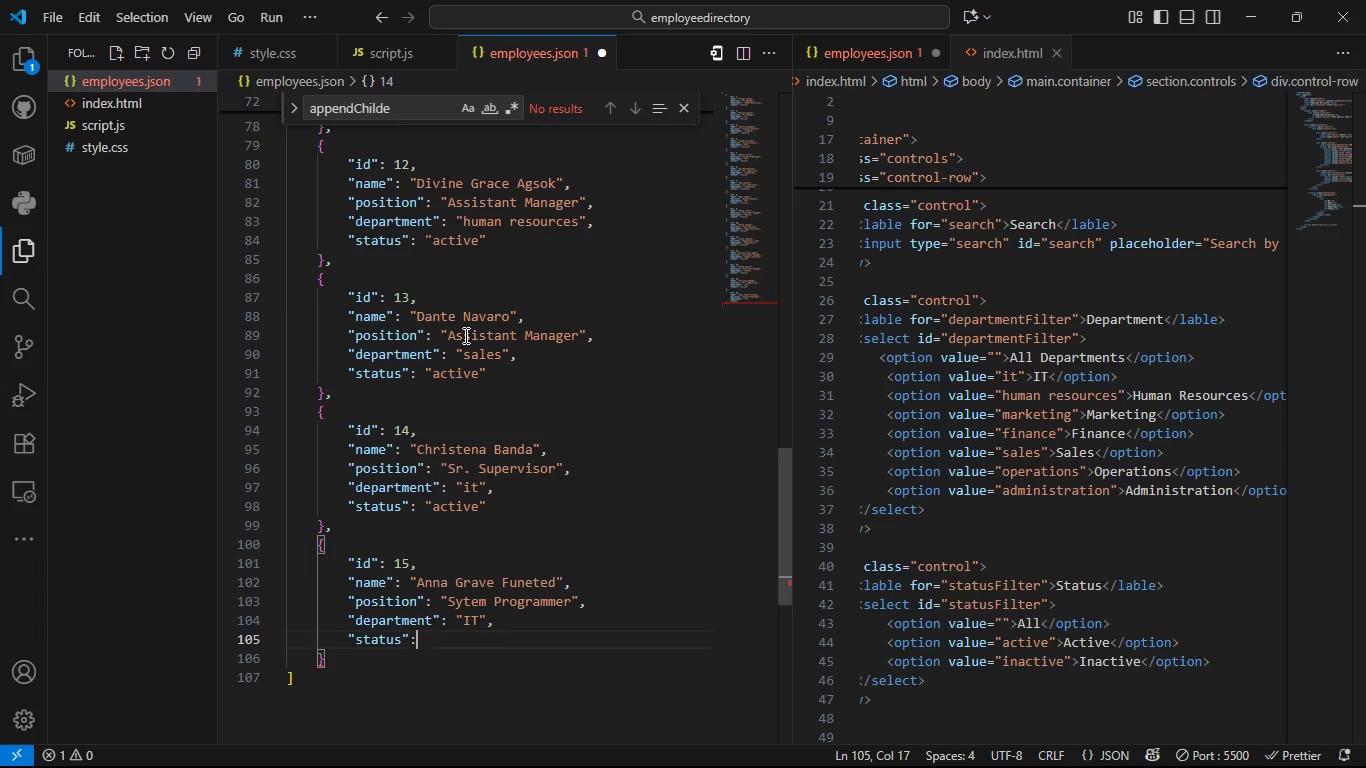 
type(: "inactive)
 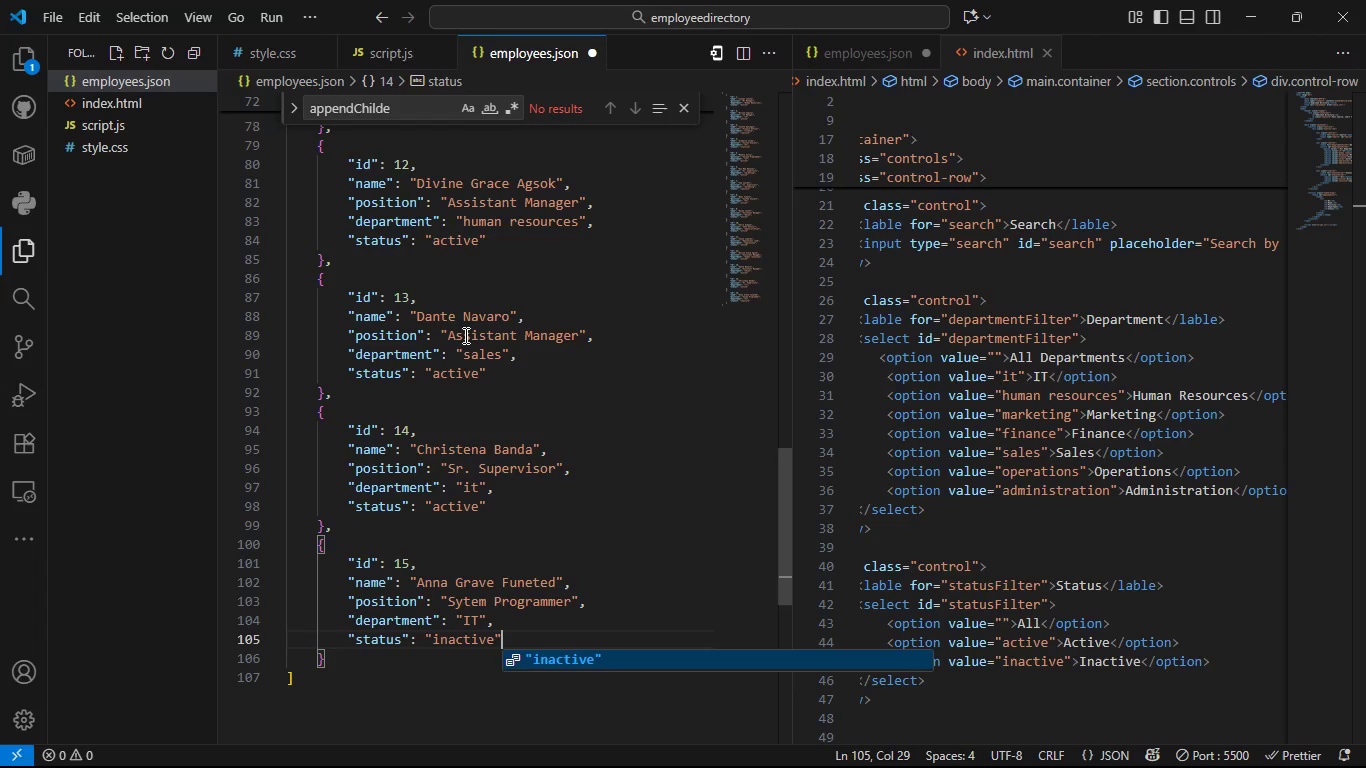 
 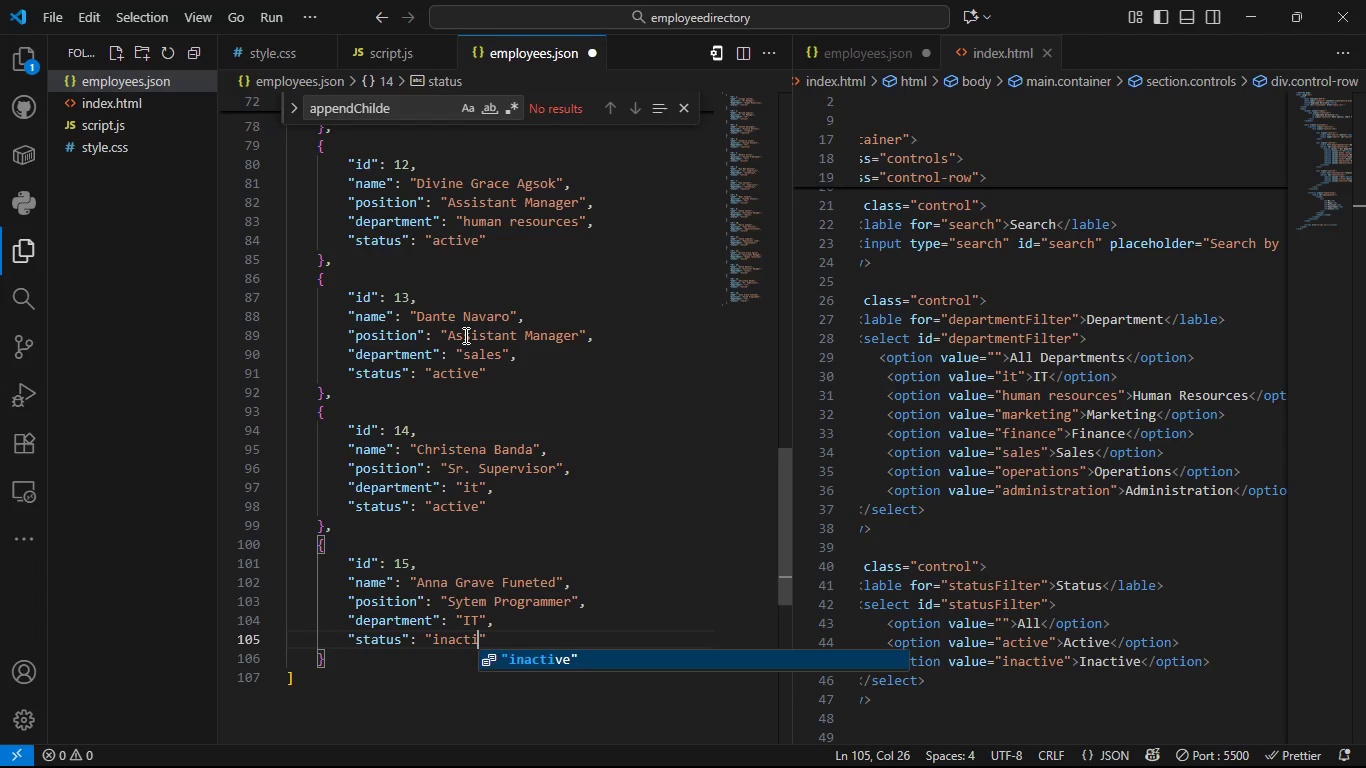 
key(ArrowRight)
 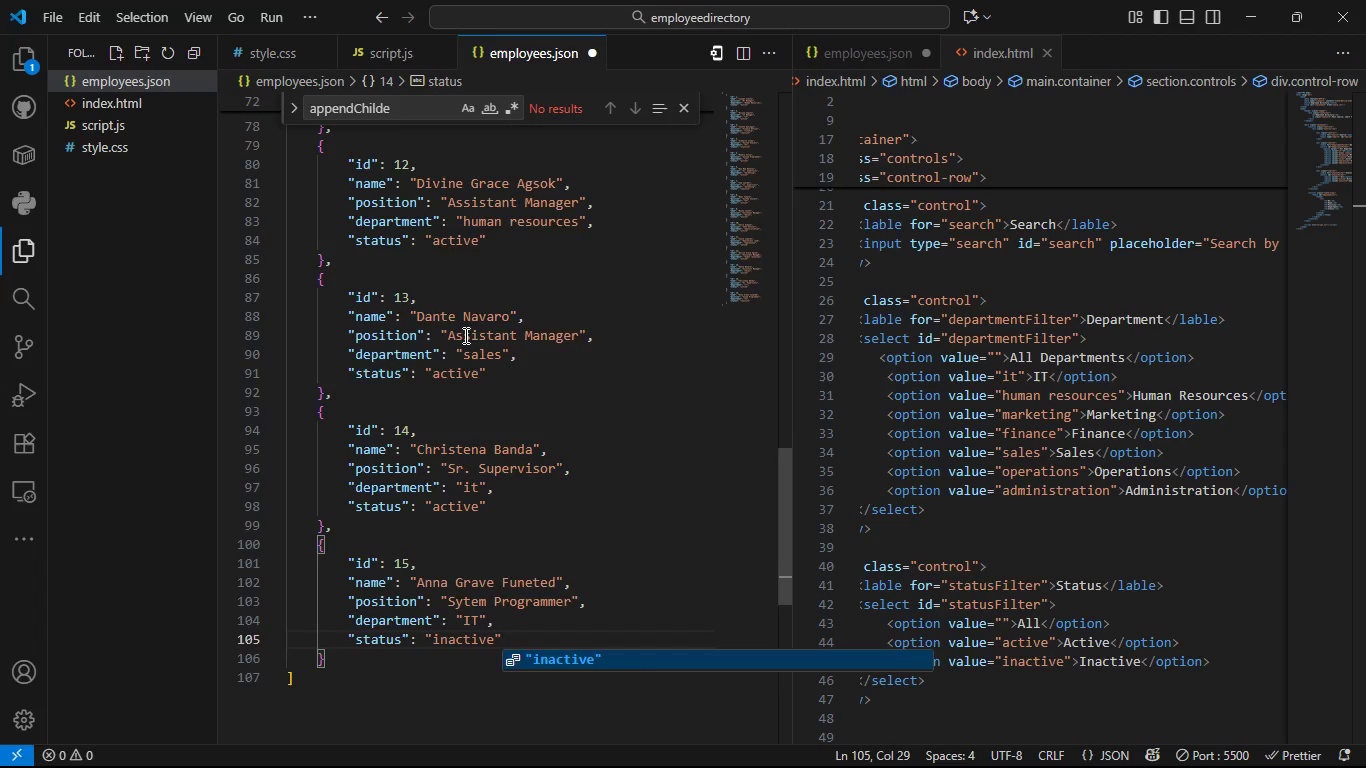 
key(ArrowDown)
 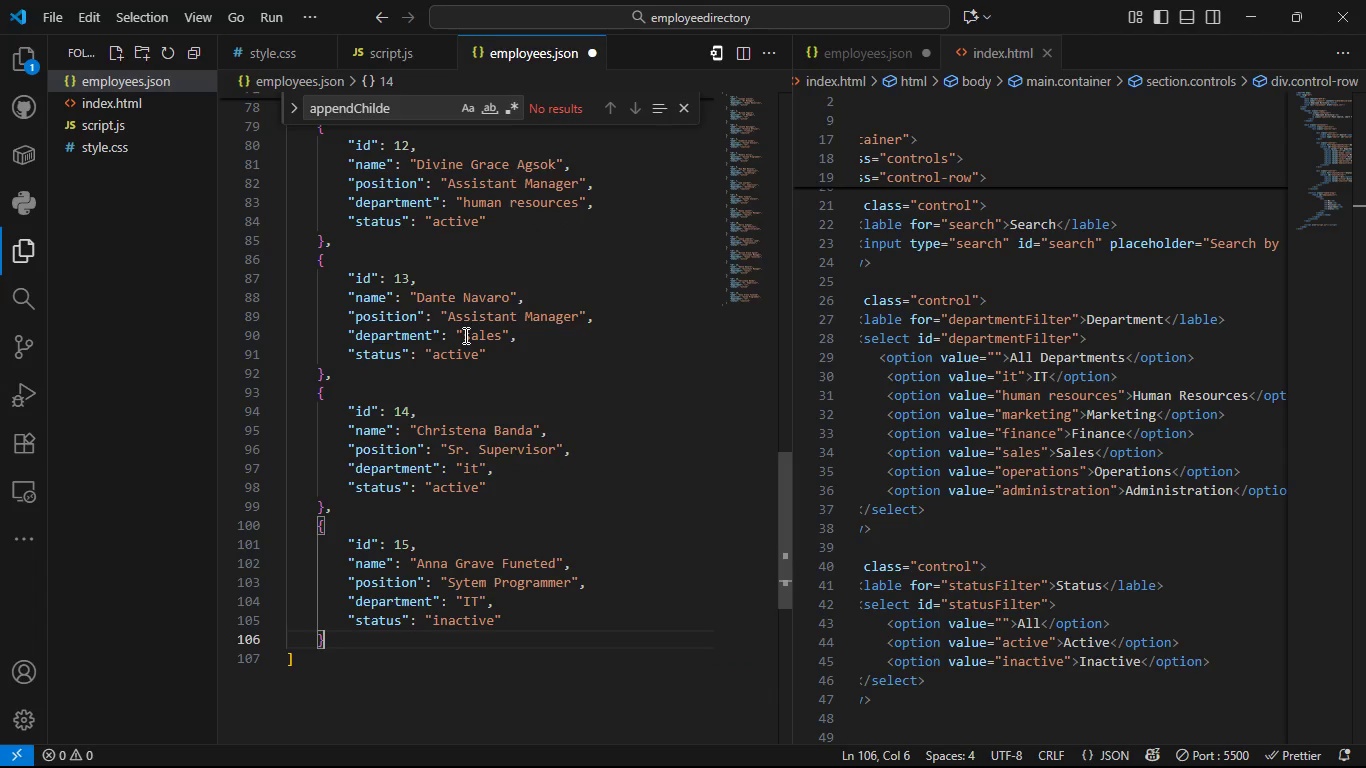 
key(Comma)
 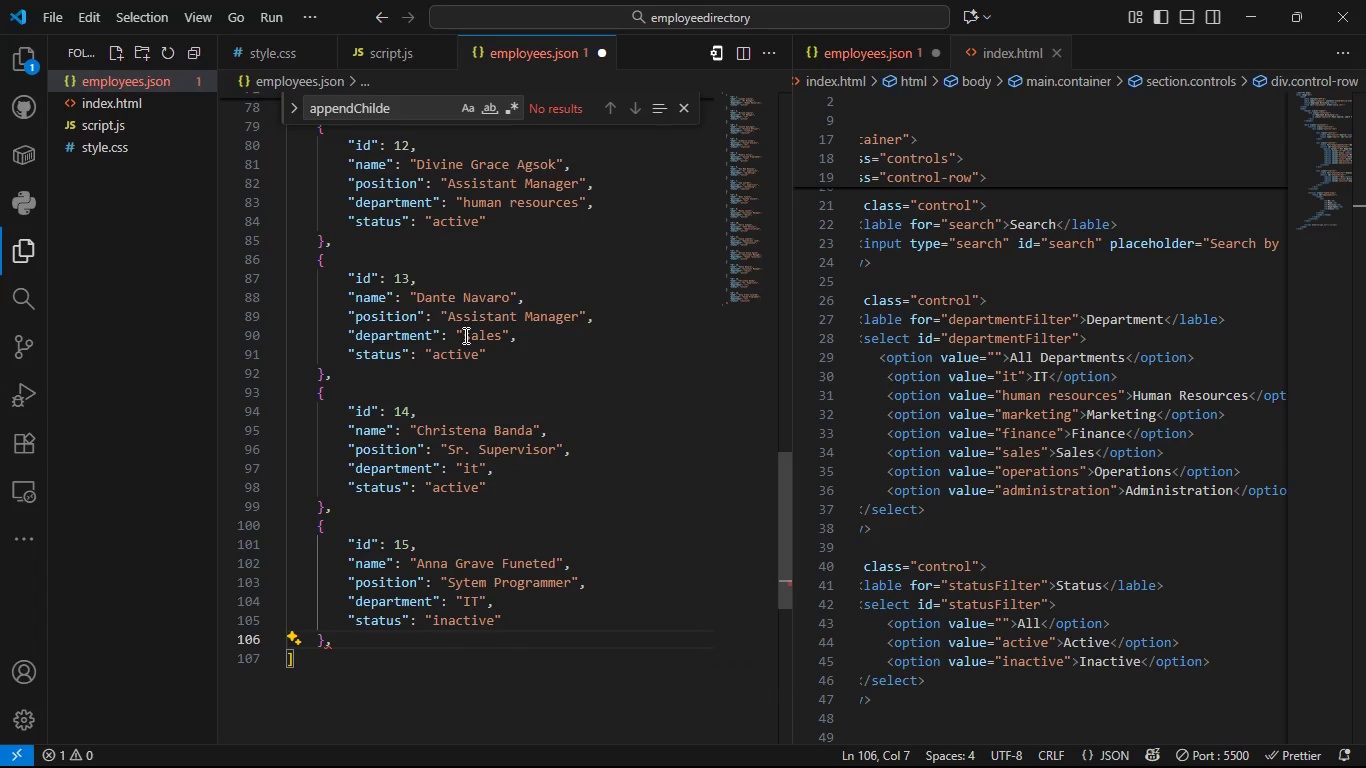 
key(Backspace)
 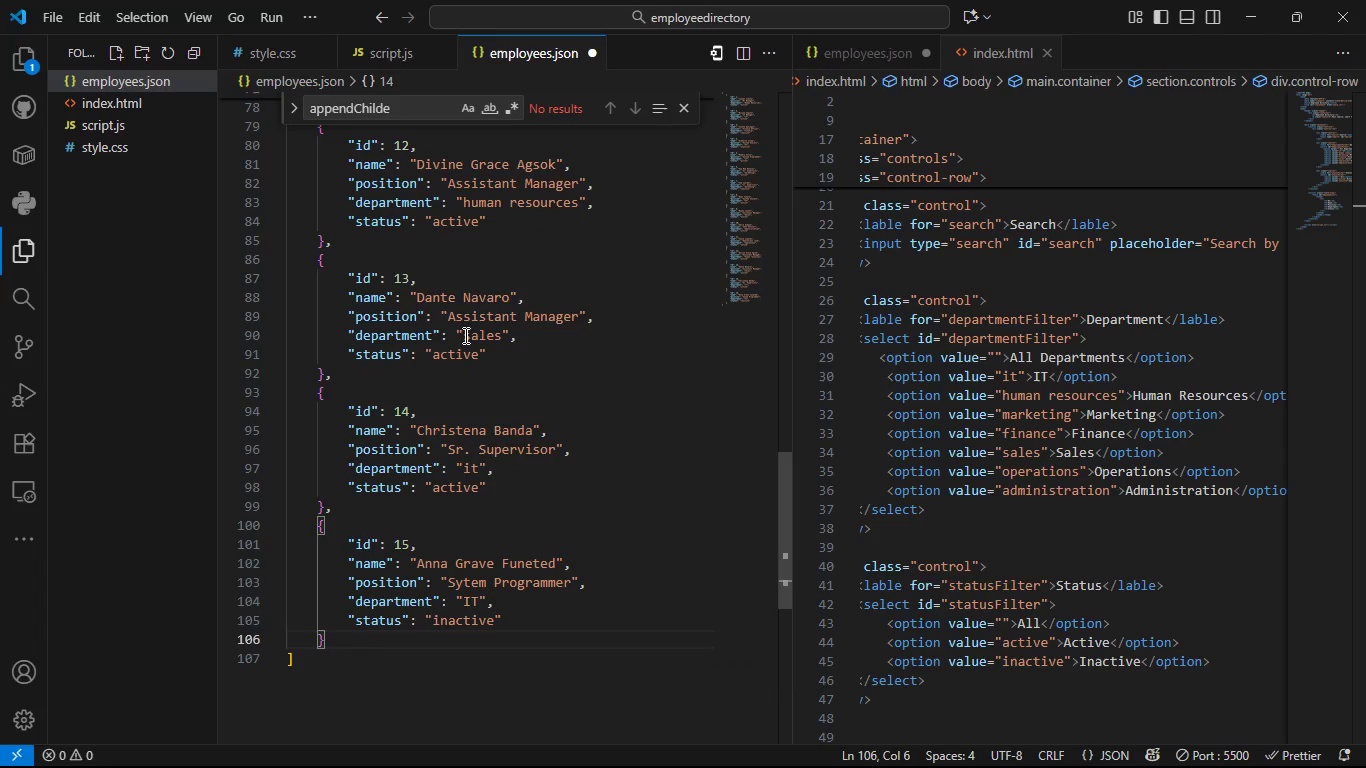 
key(Comma)
 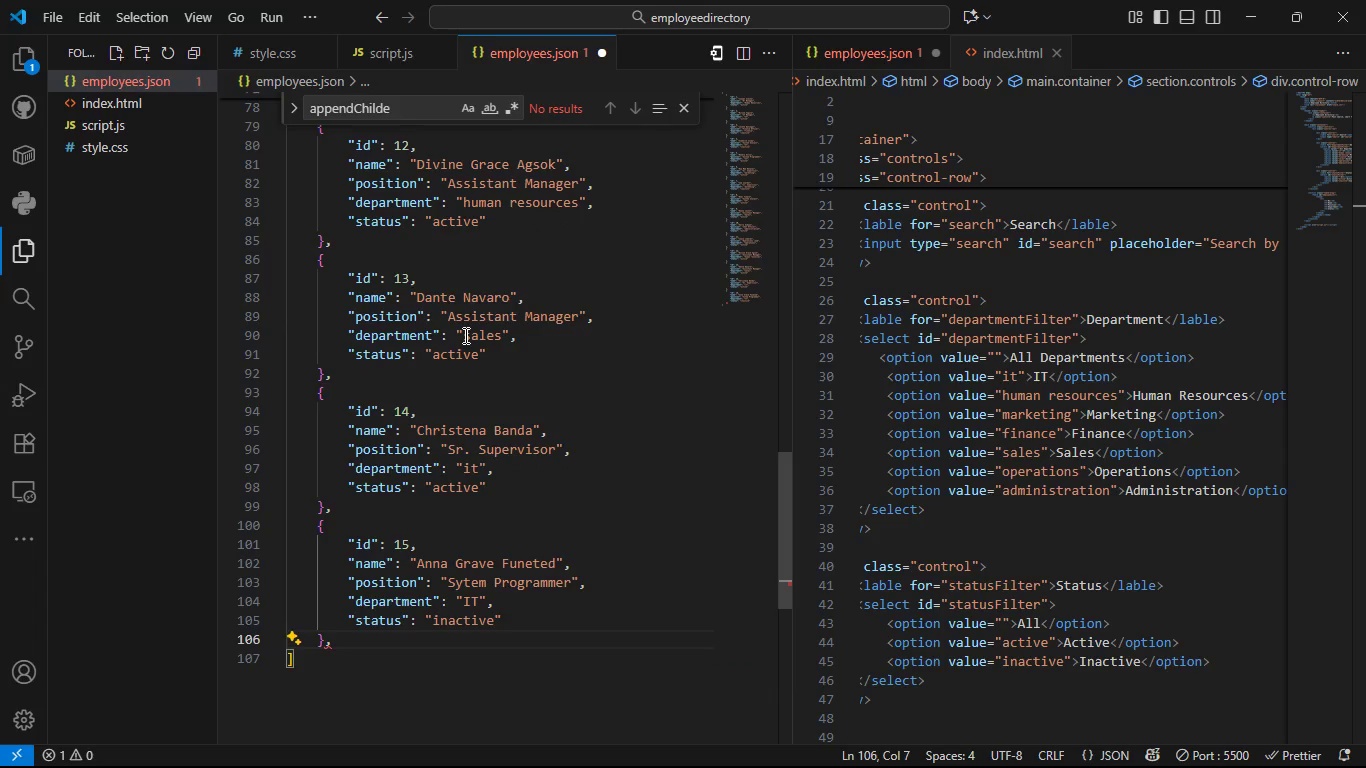 
key(Enter)
 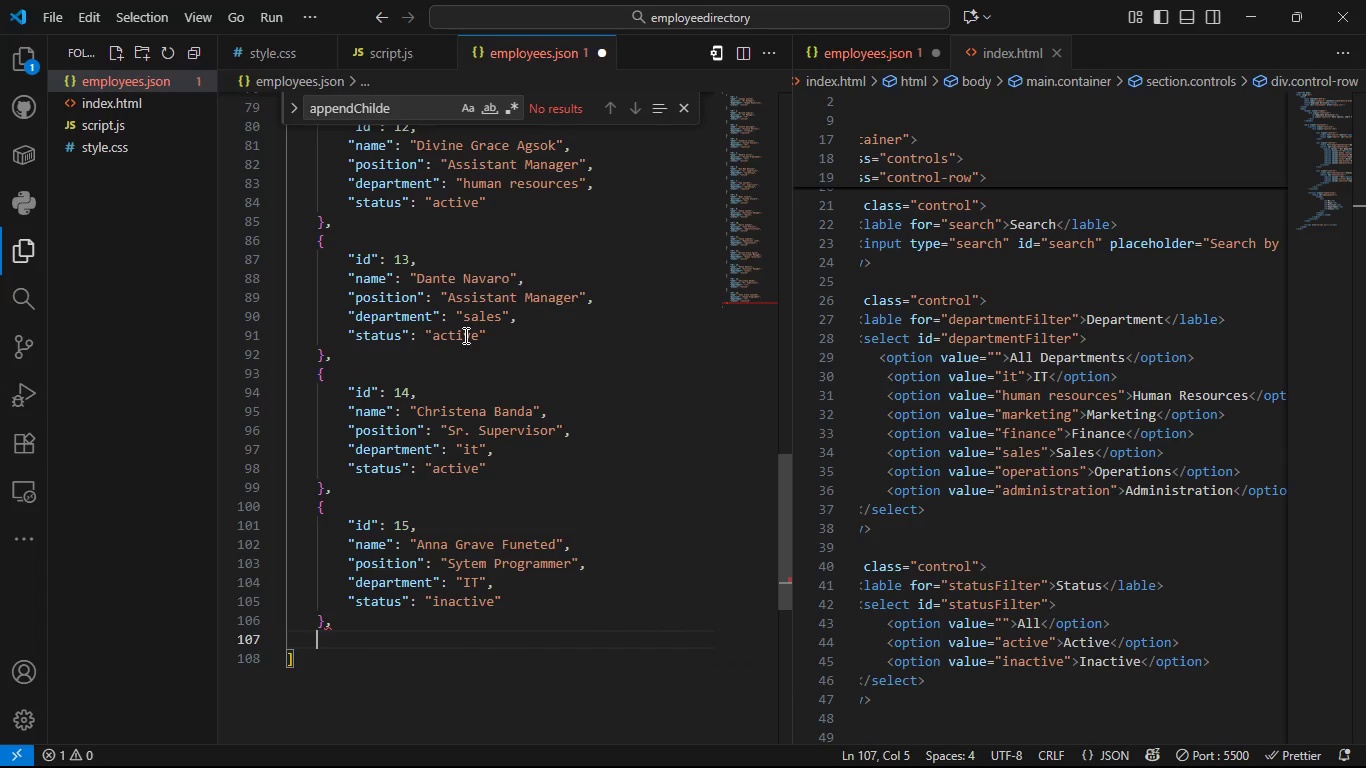 
key(Shift+BracketLeft)
 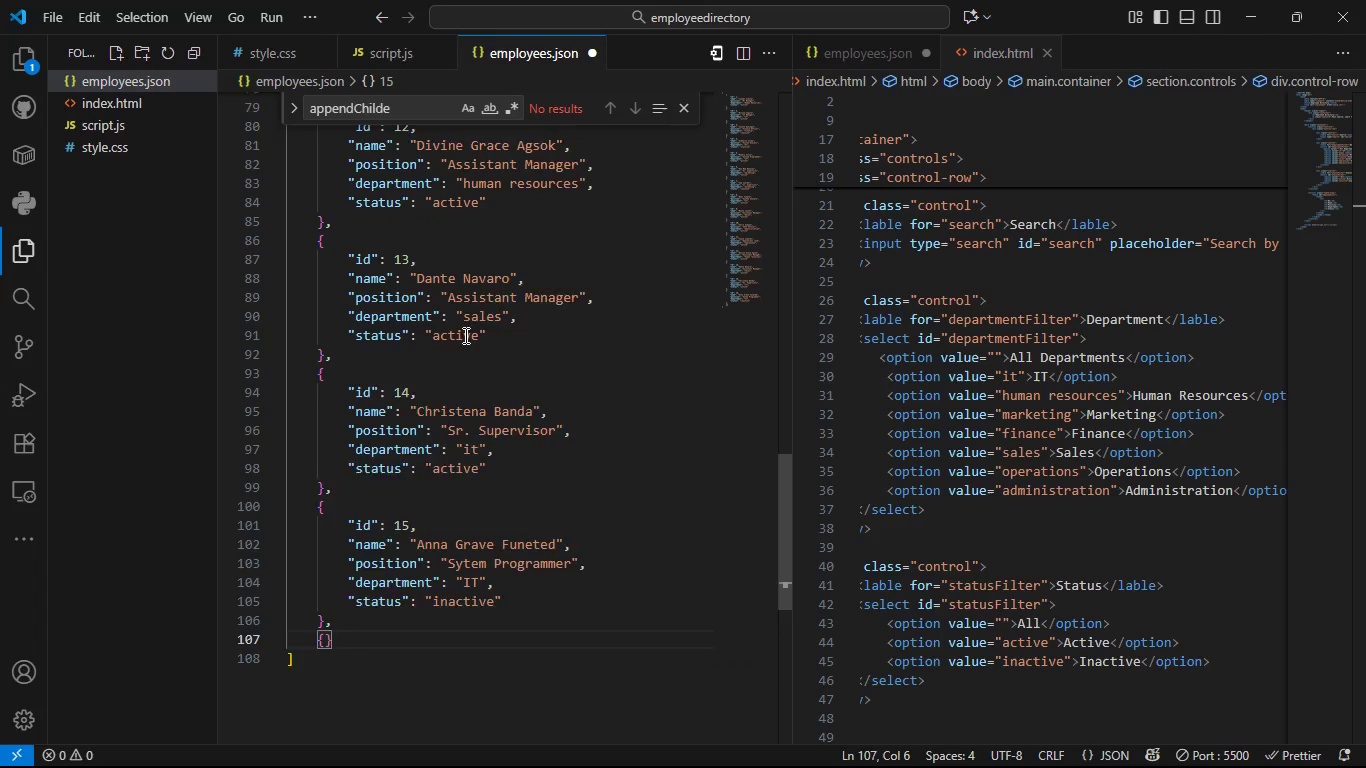 
key(Enter)
 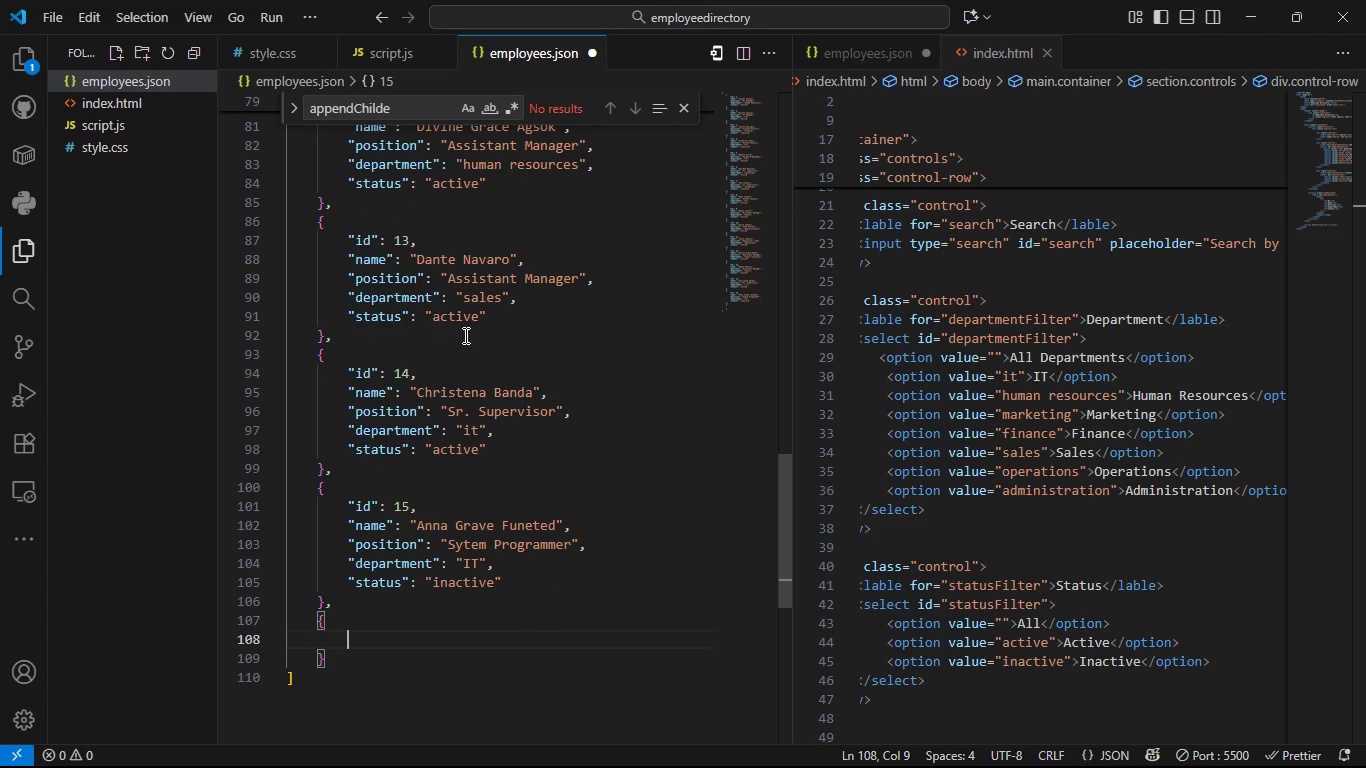 
type(id)
key(Backspace)
key(Backspace)
type("id)
 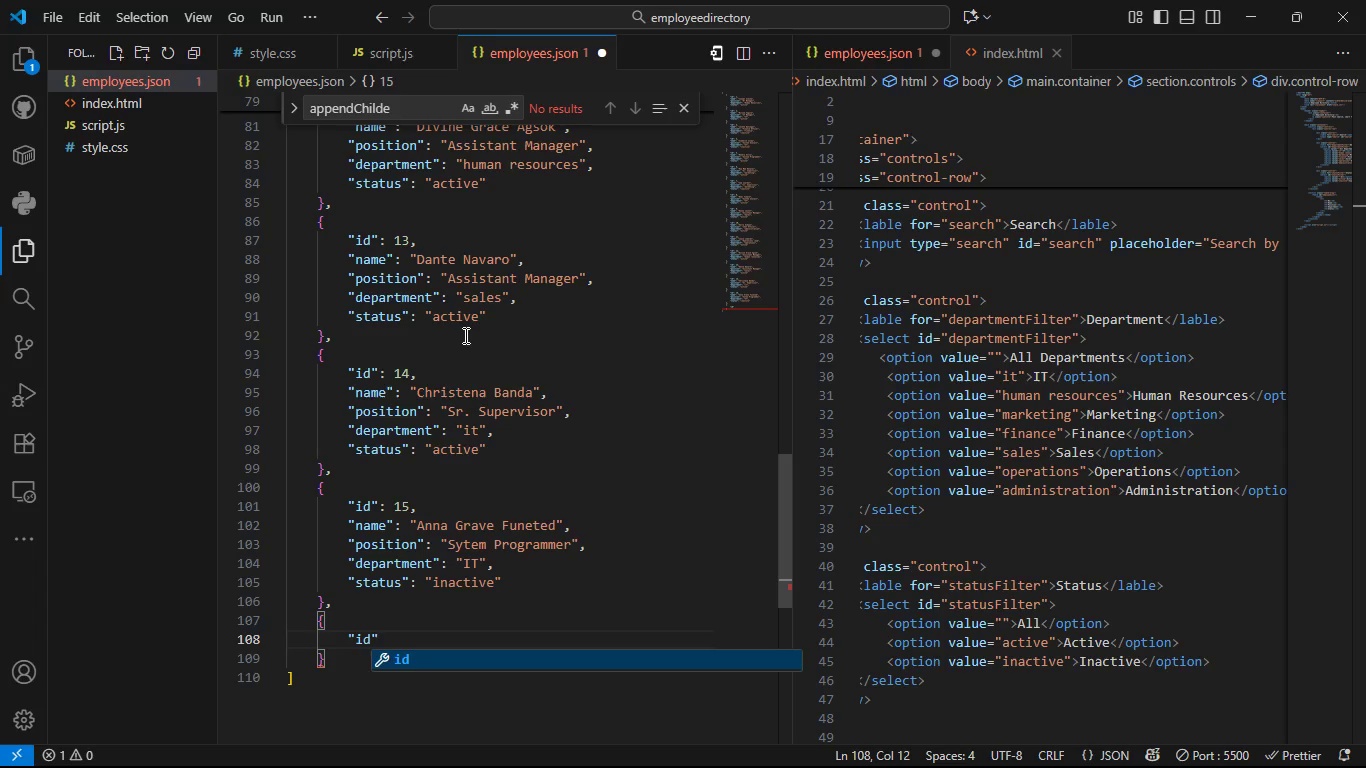 
key(ArrowRight)
 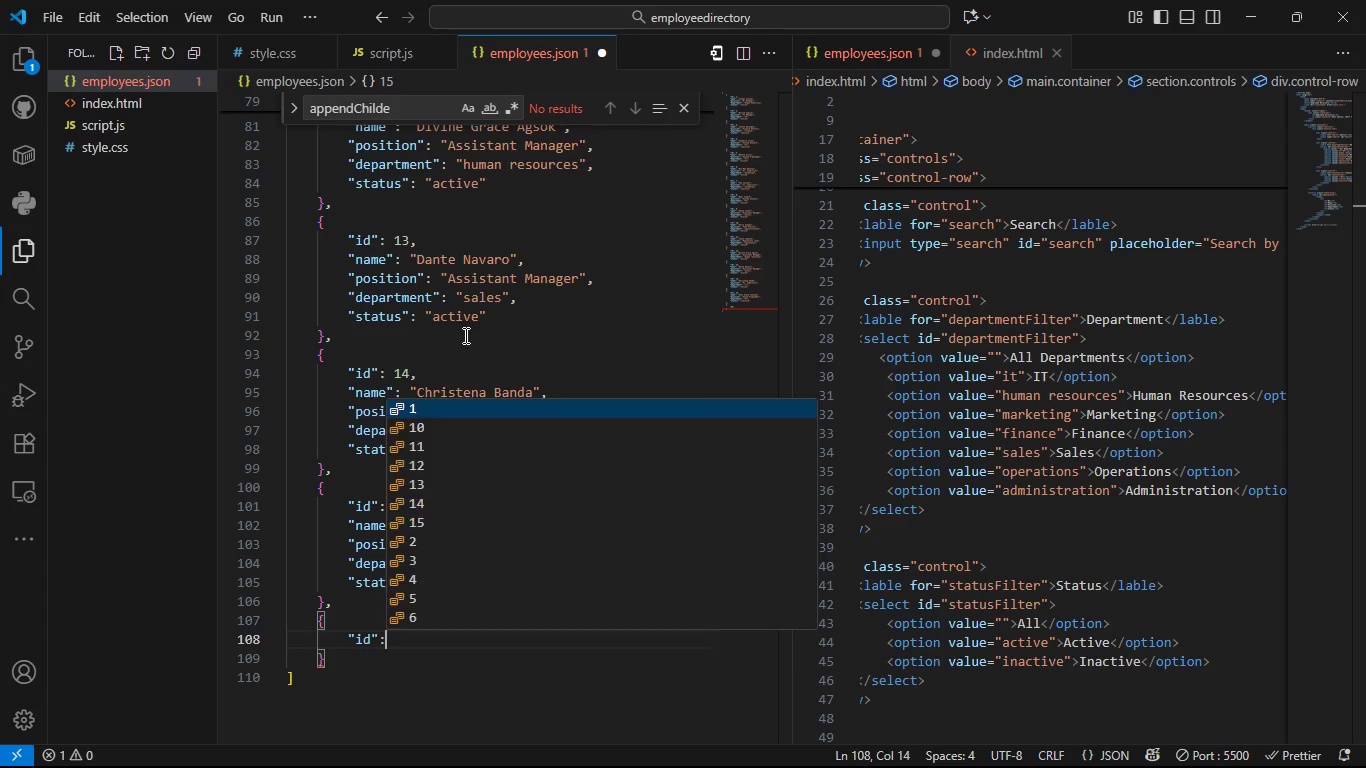 
type(:v)
key(Backspace)
type( 16,)
 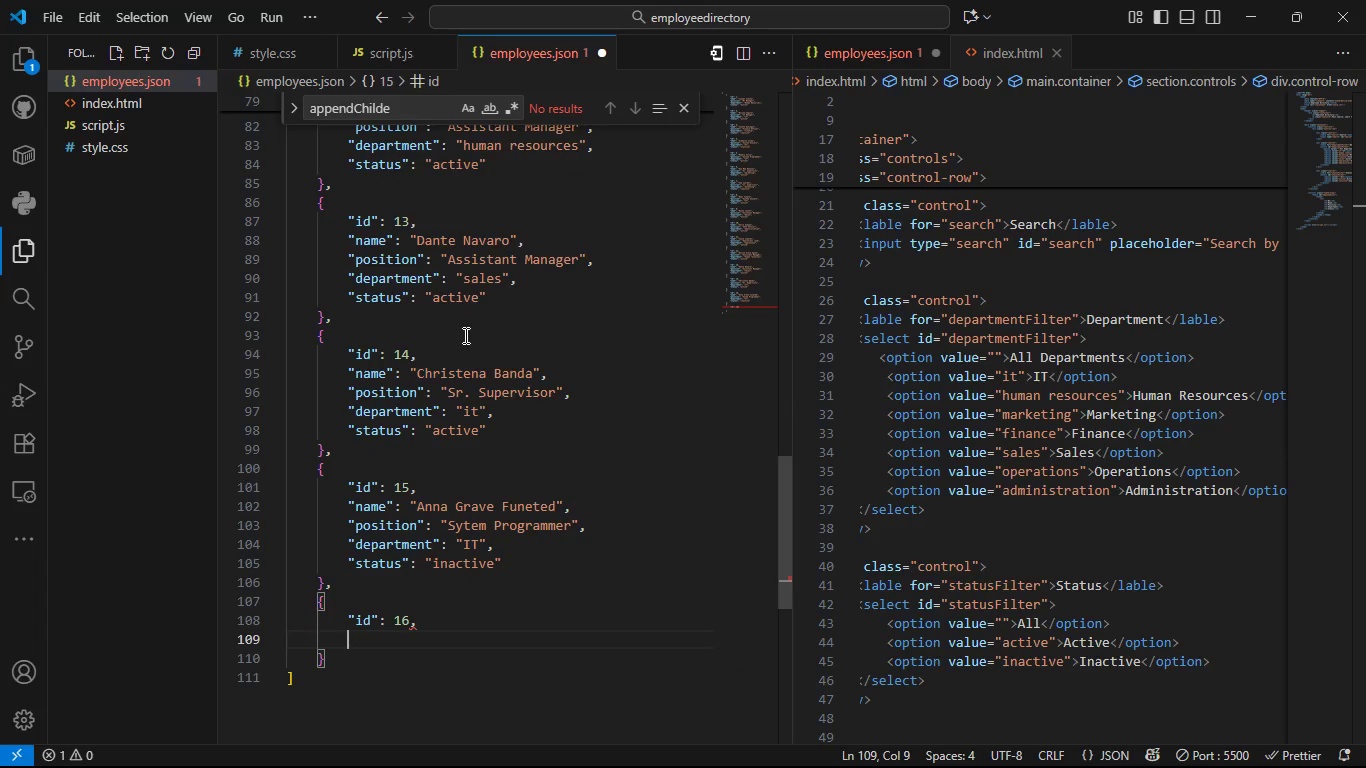 
 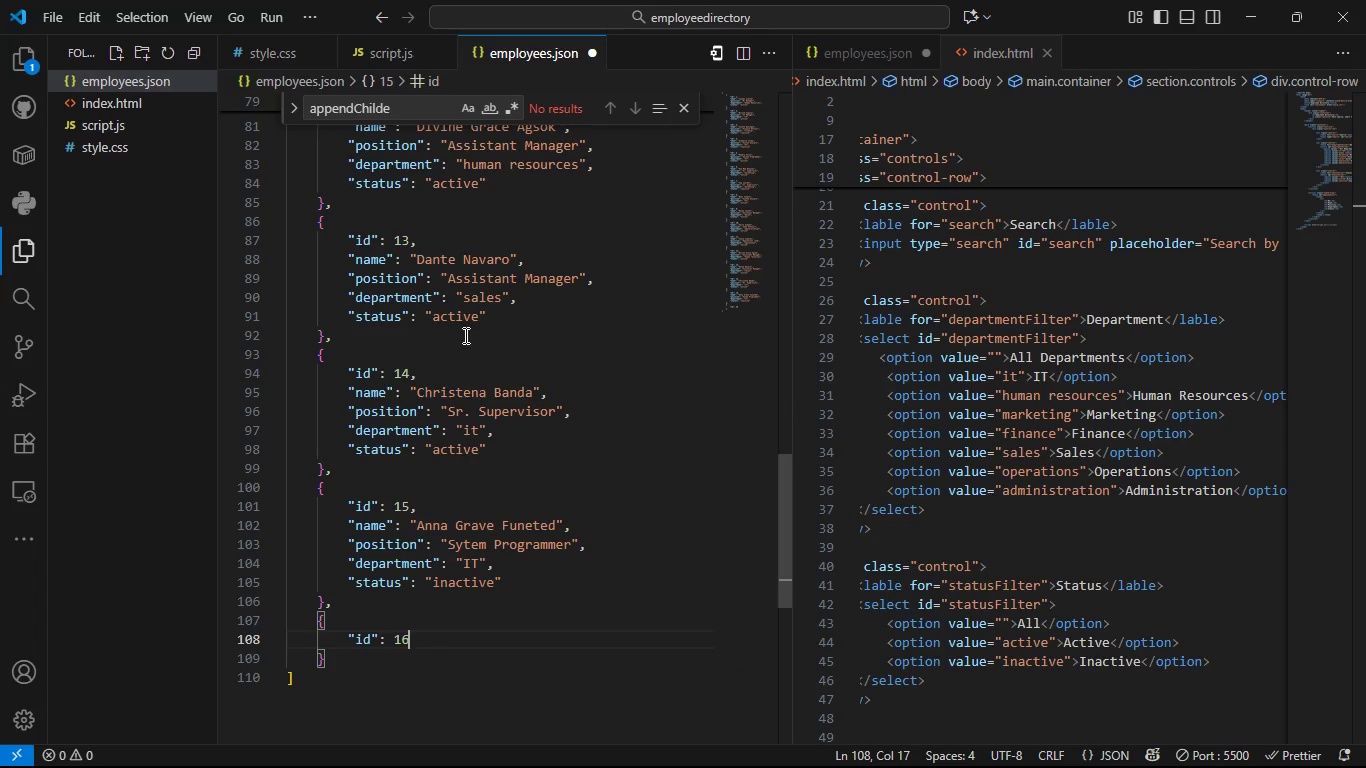 
key(Enter)
 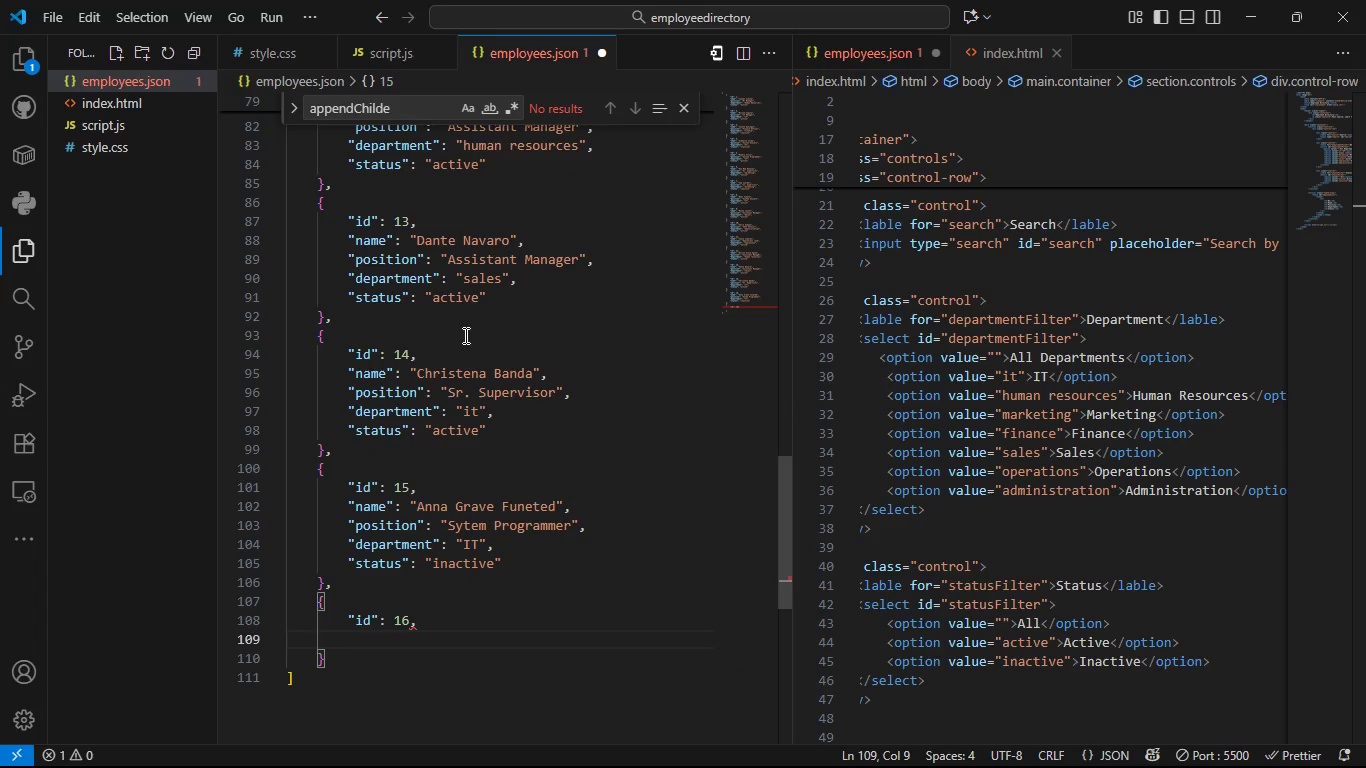 
type("name)
 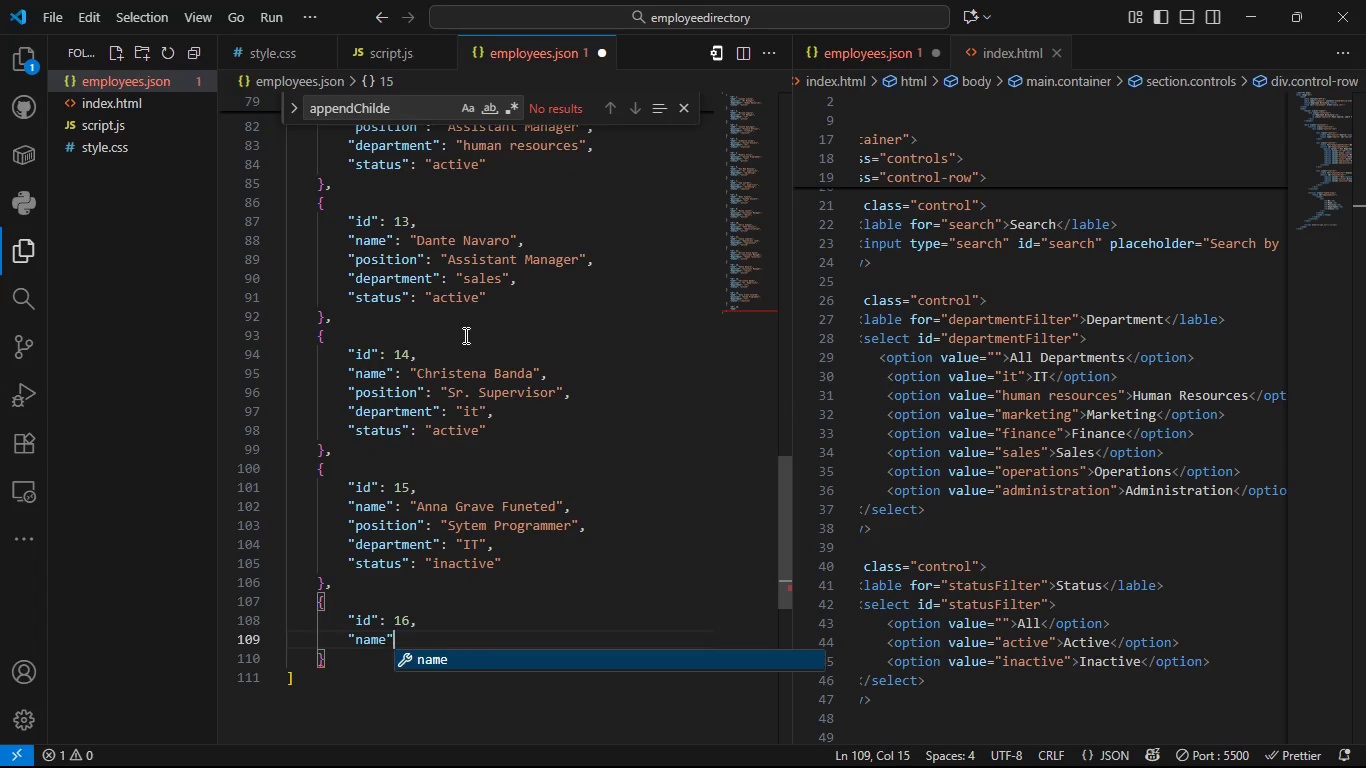 
key(ArrowRight)
 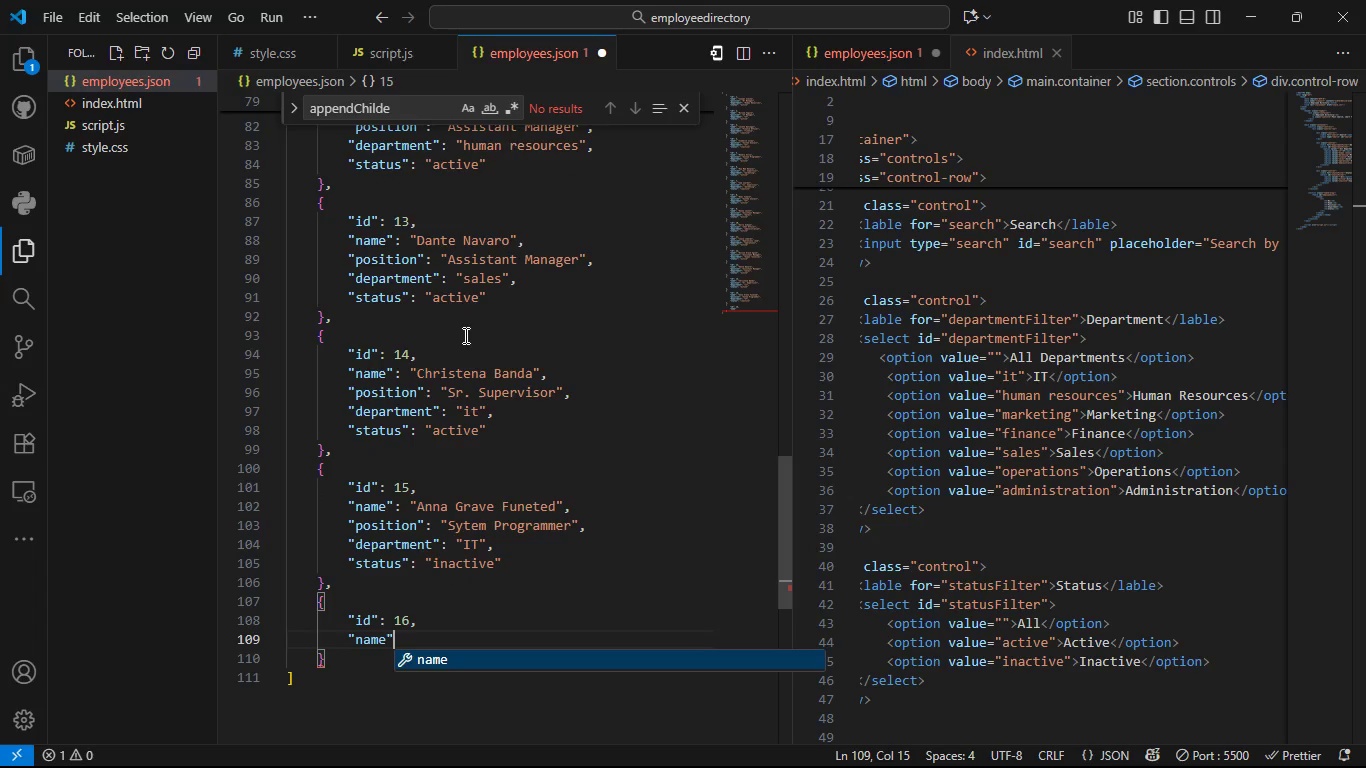 
type(: "Jayson Tua)
key(Backspace)
type(male)
 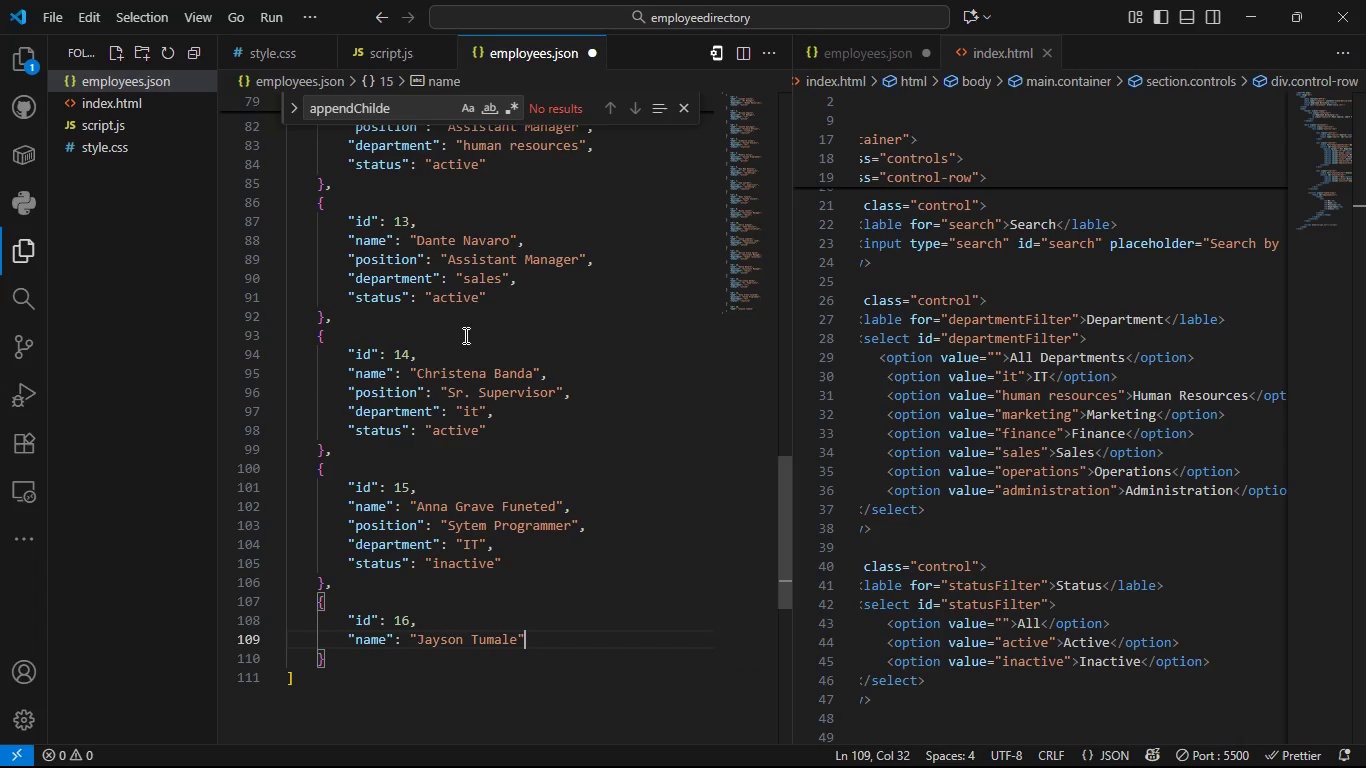 
 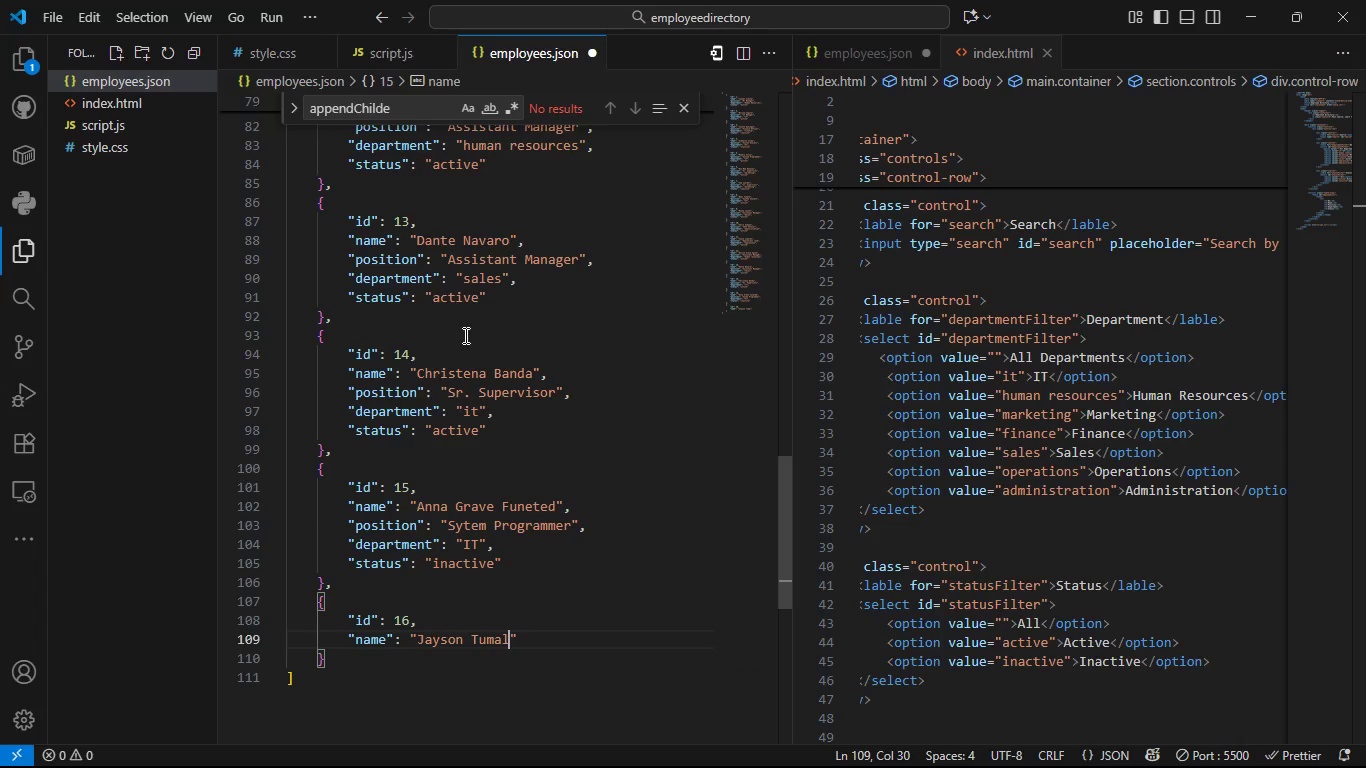 
key(ArrowRight)
 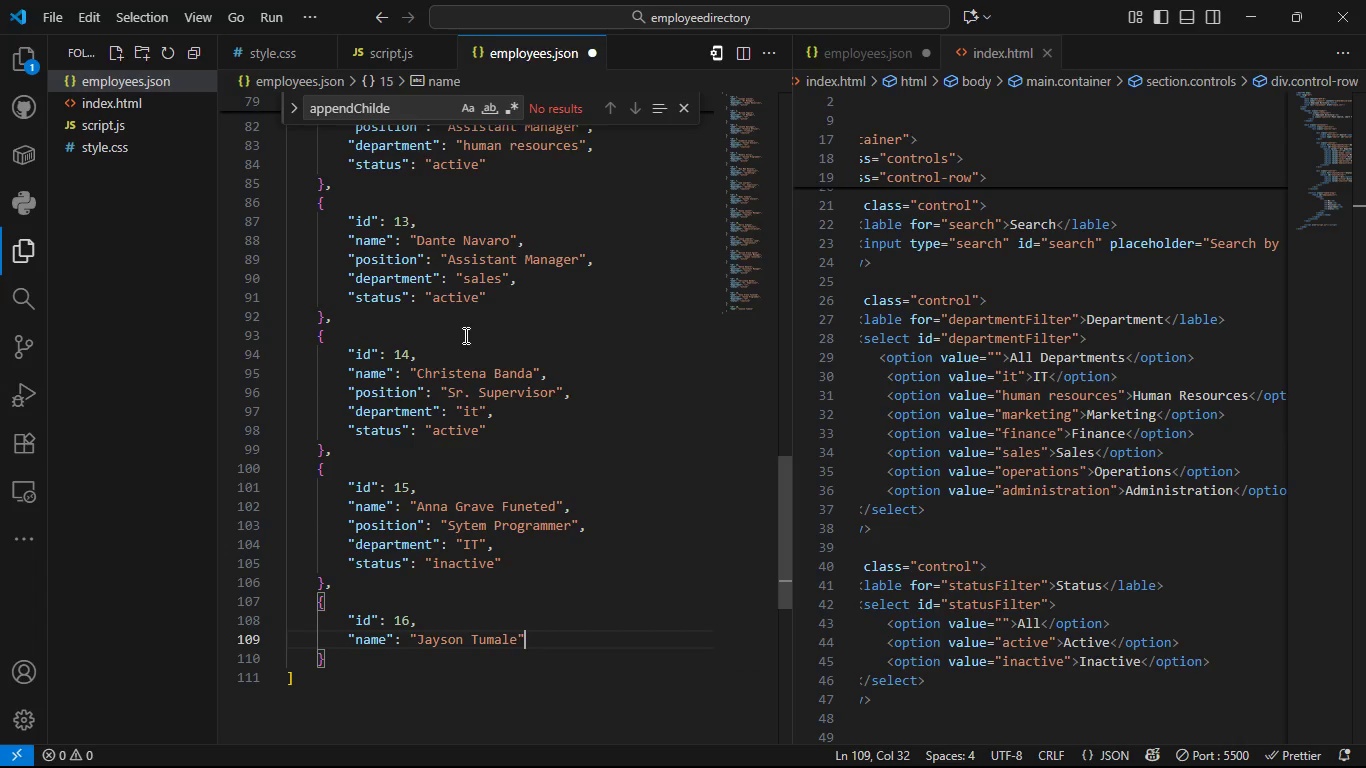 
key(Comma)
 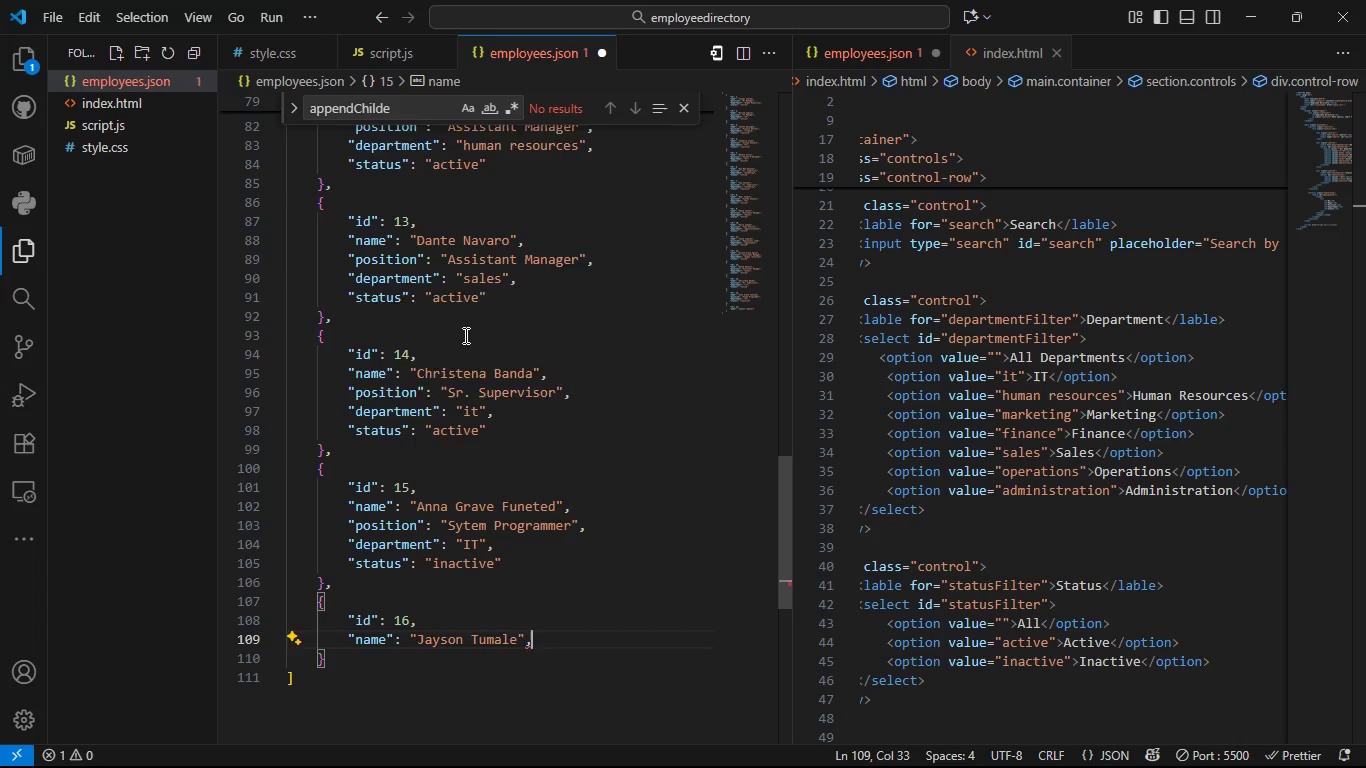 
key(Enter)
 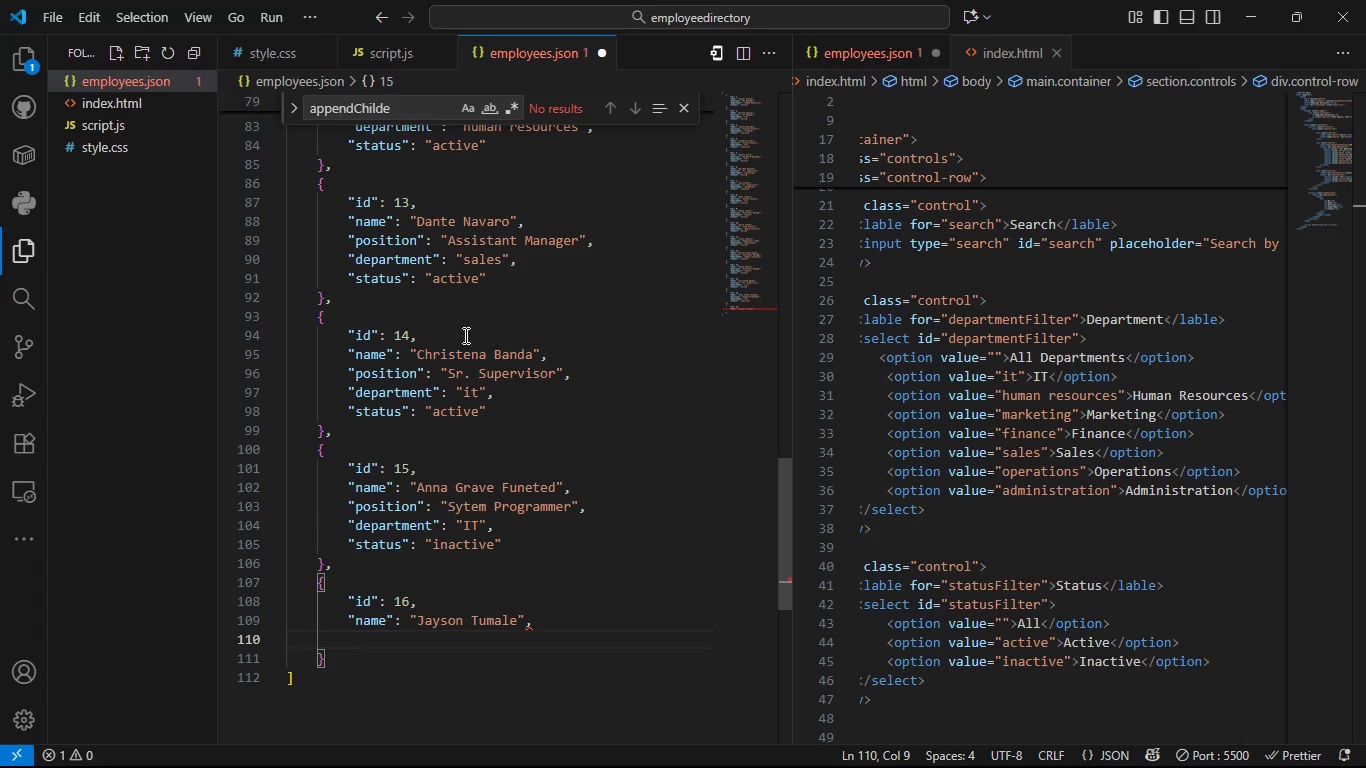 
type("pso)
key(Backspace)
key(Backspace)
type(osition)
 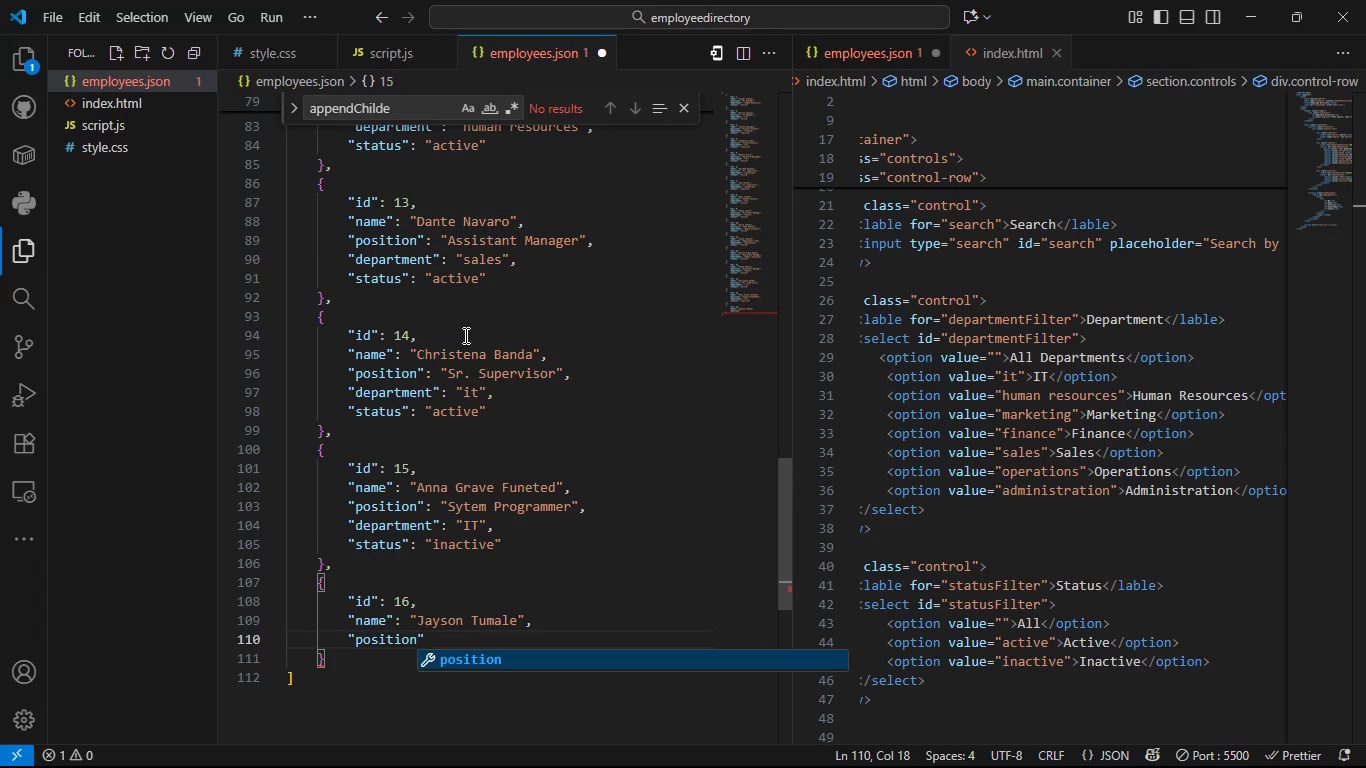 
key(ArrowRight)
 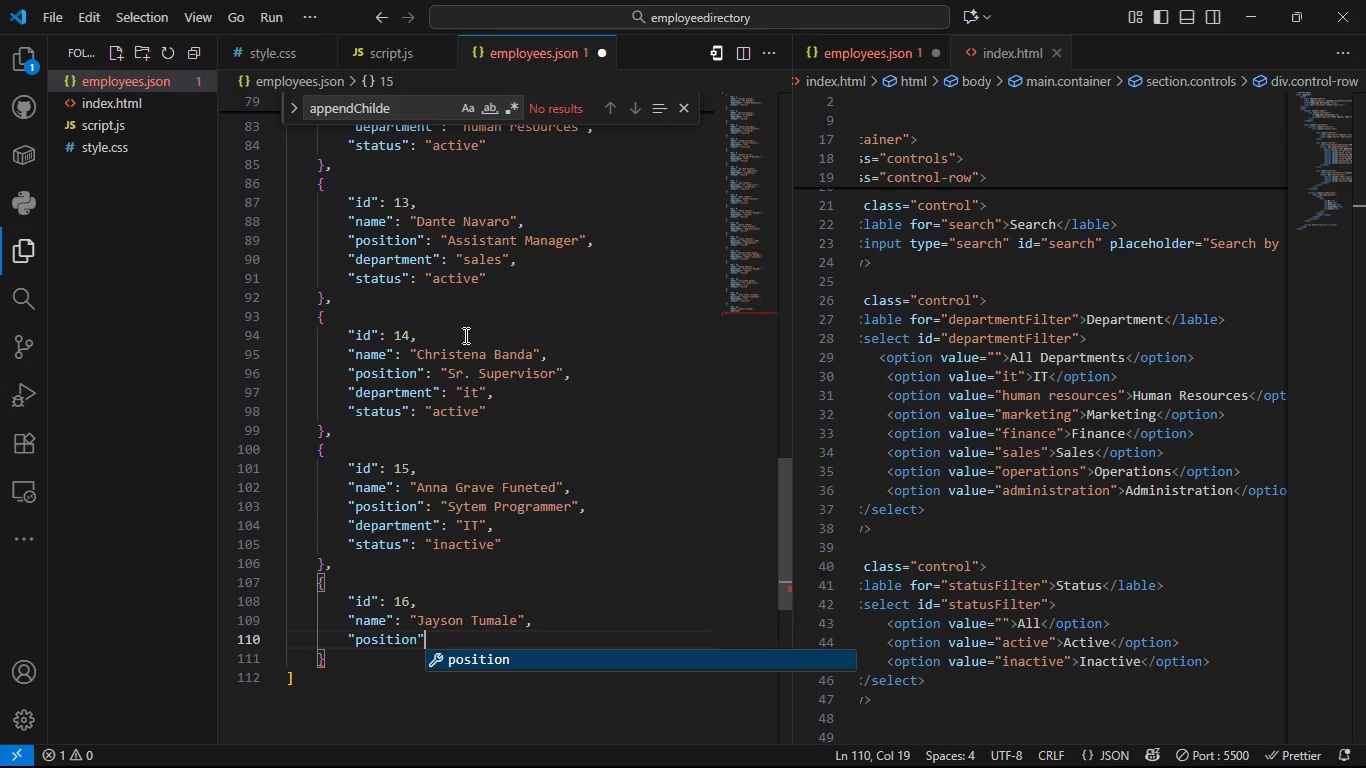 
key(Shift+ShiftLeft)
 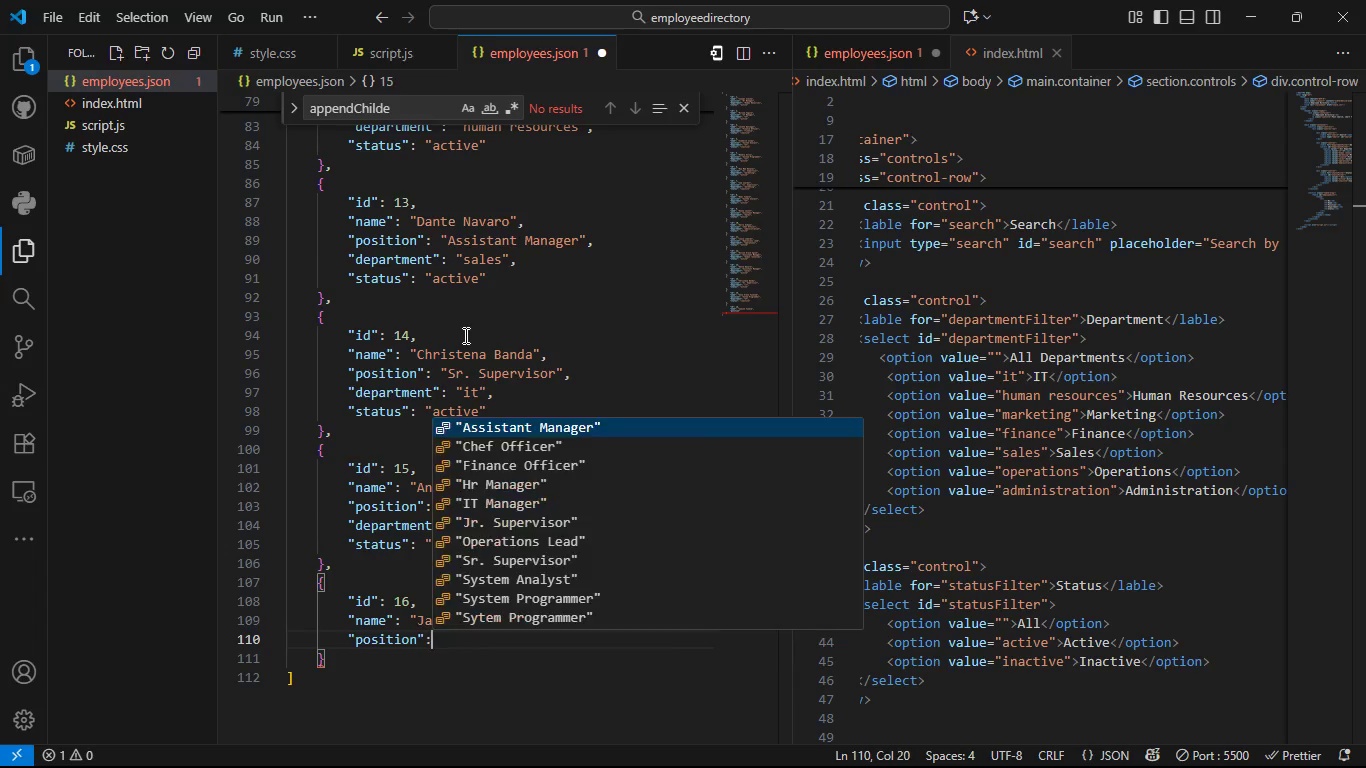 
key(Shift+Semicolon)
 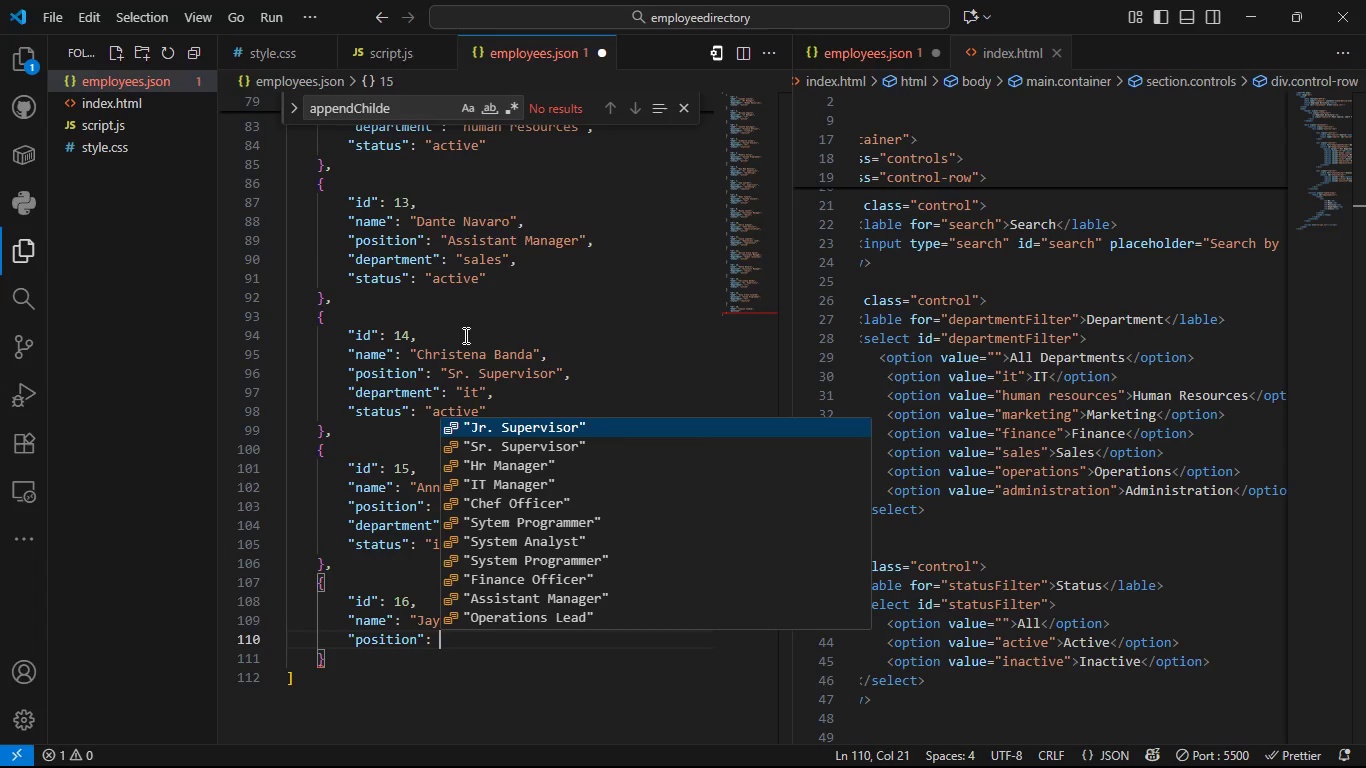 
key(Space)
 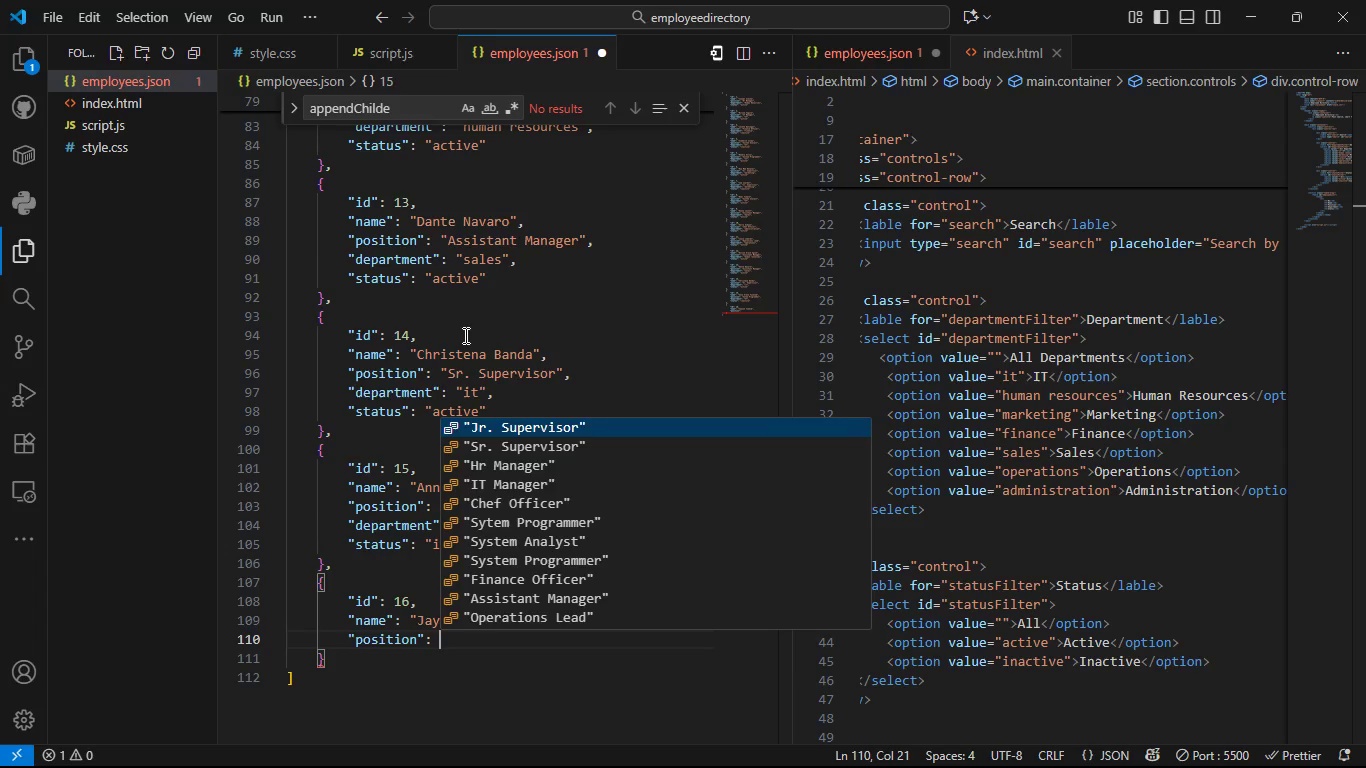 
key(Shift+Quote)
 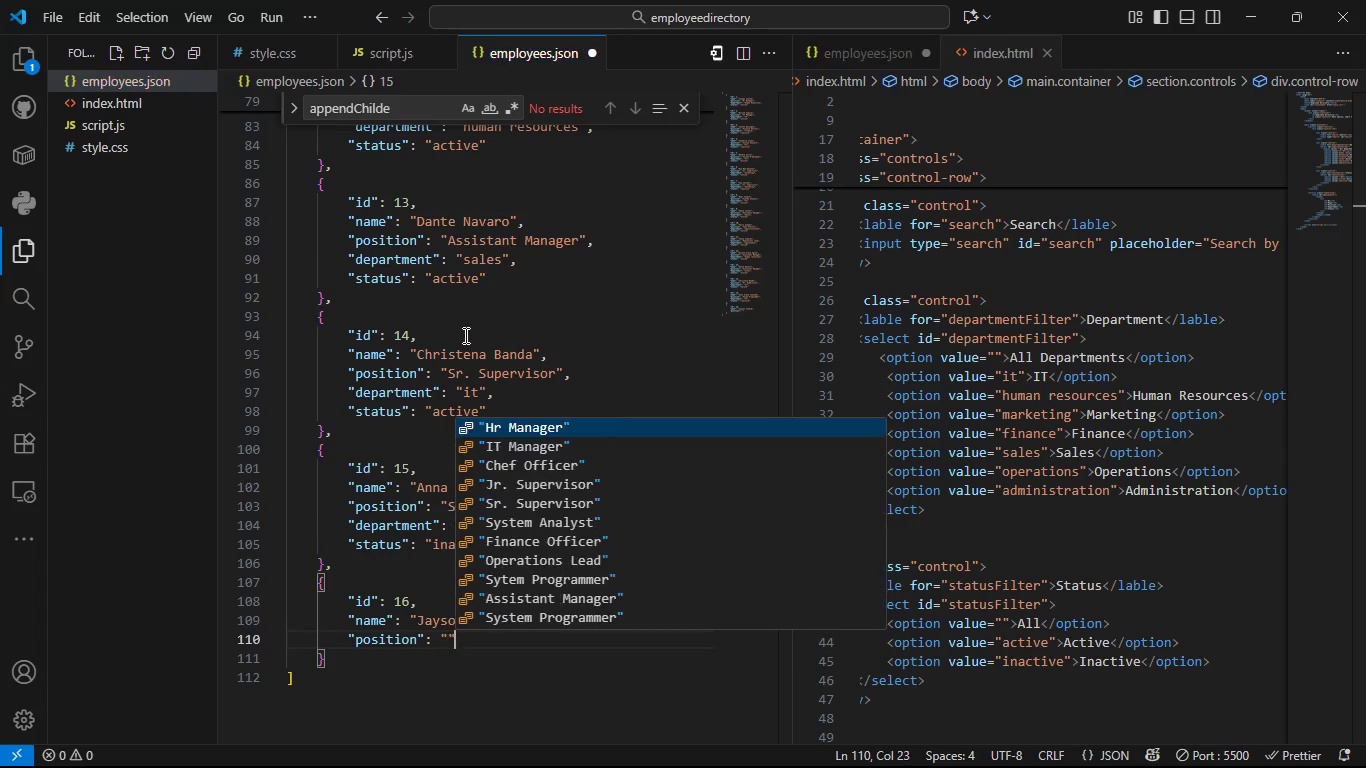 
key(Shift+Quote)
 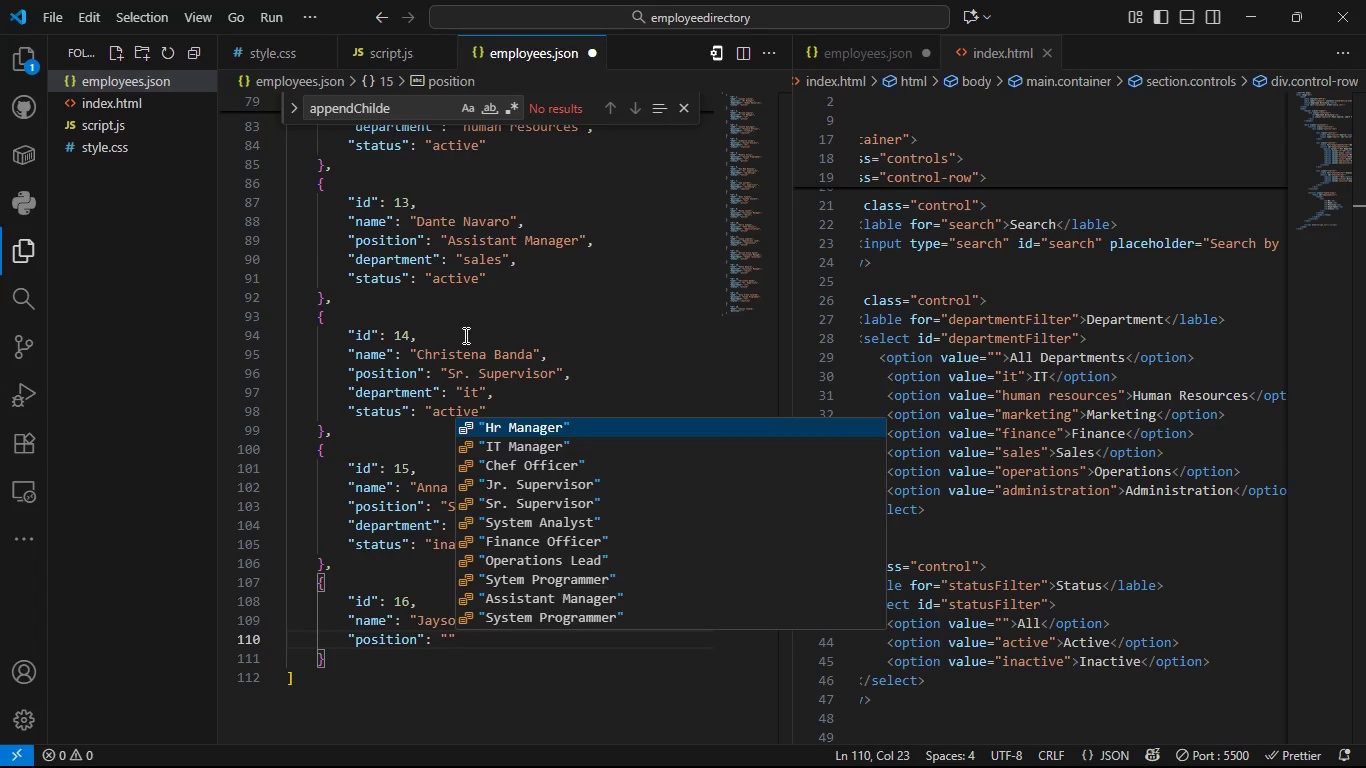 
key(ArrowLeft)
 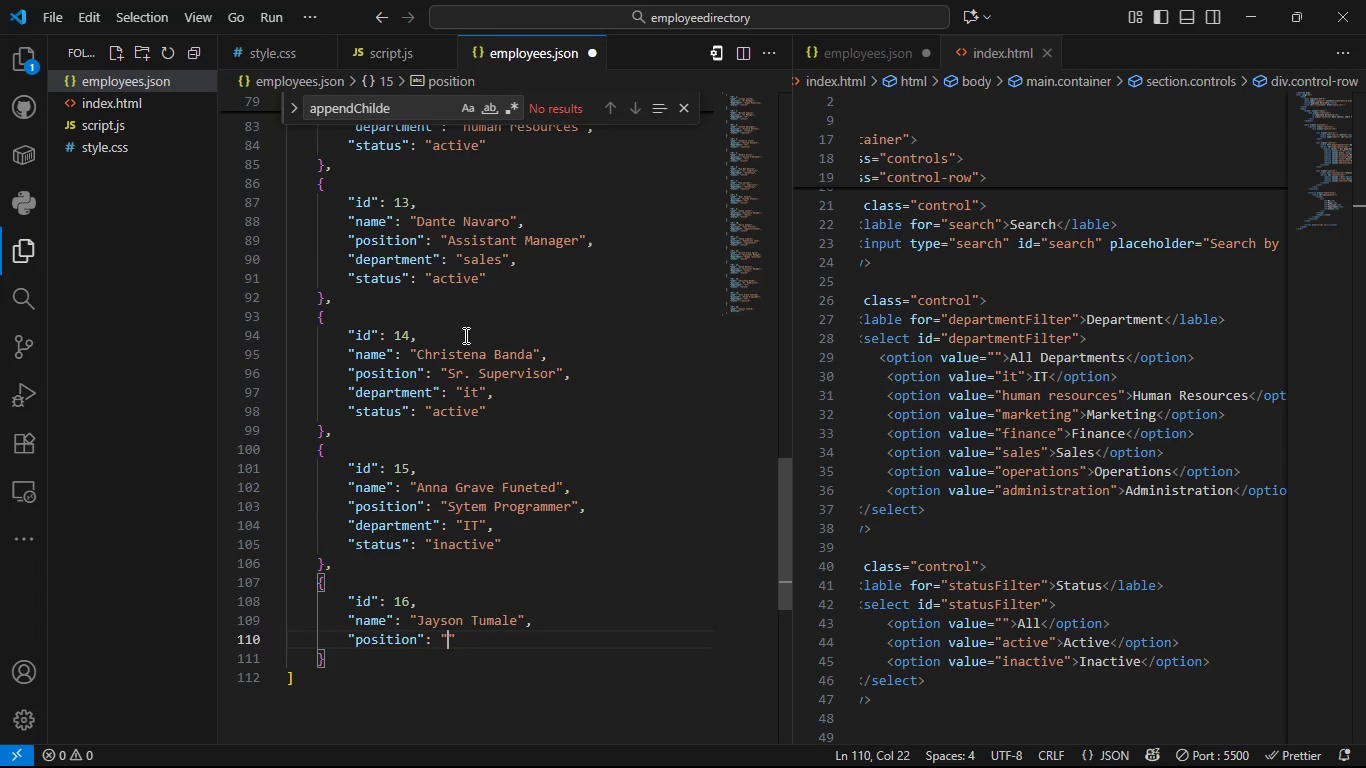 
type(Sales Custodian)
 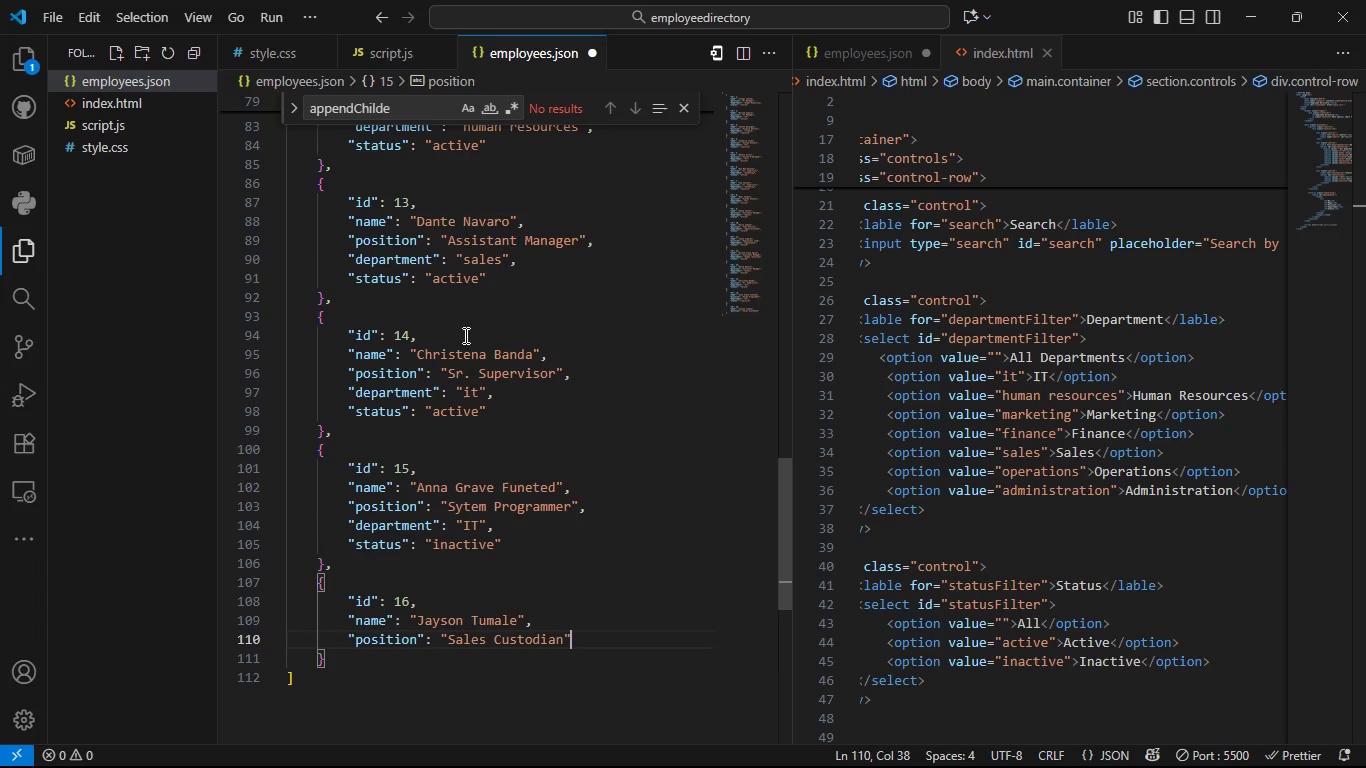 
key(ArrowRight)
 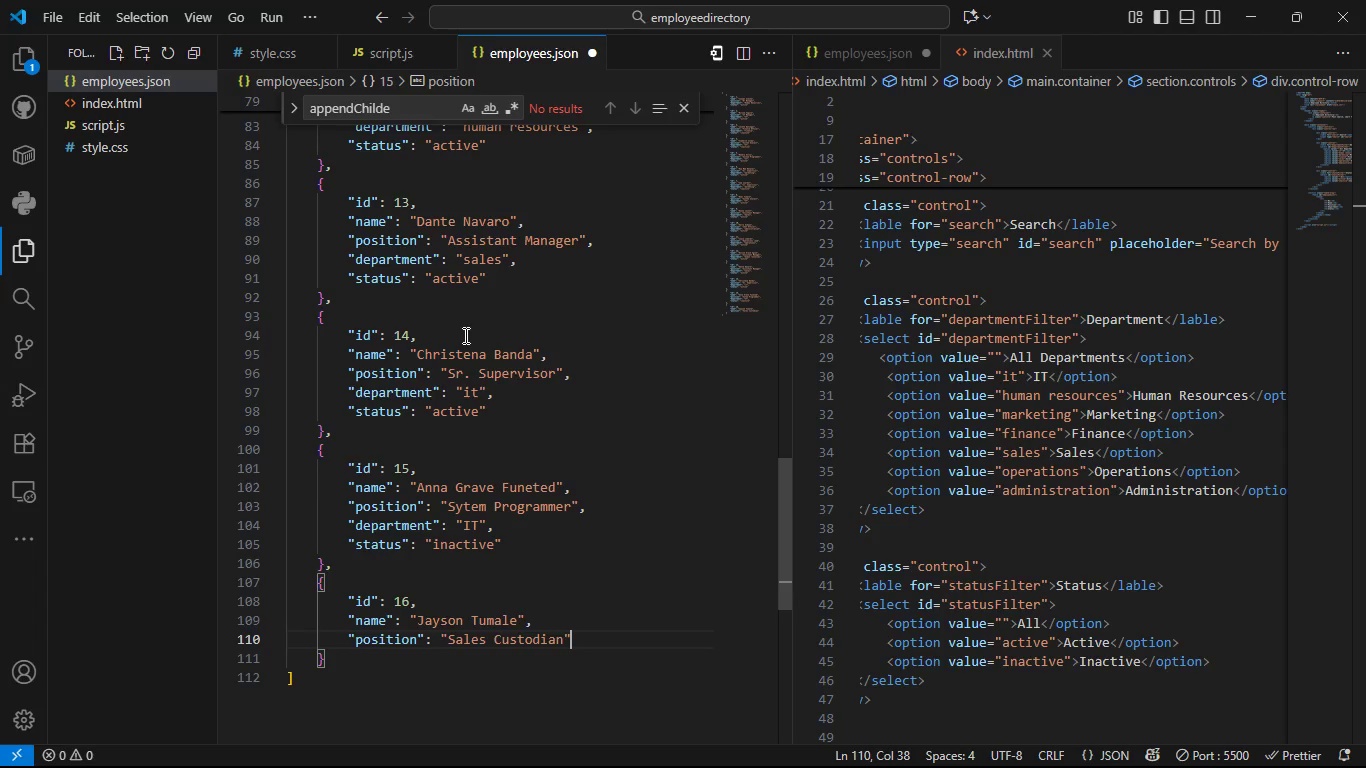 
key(Comma)
 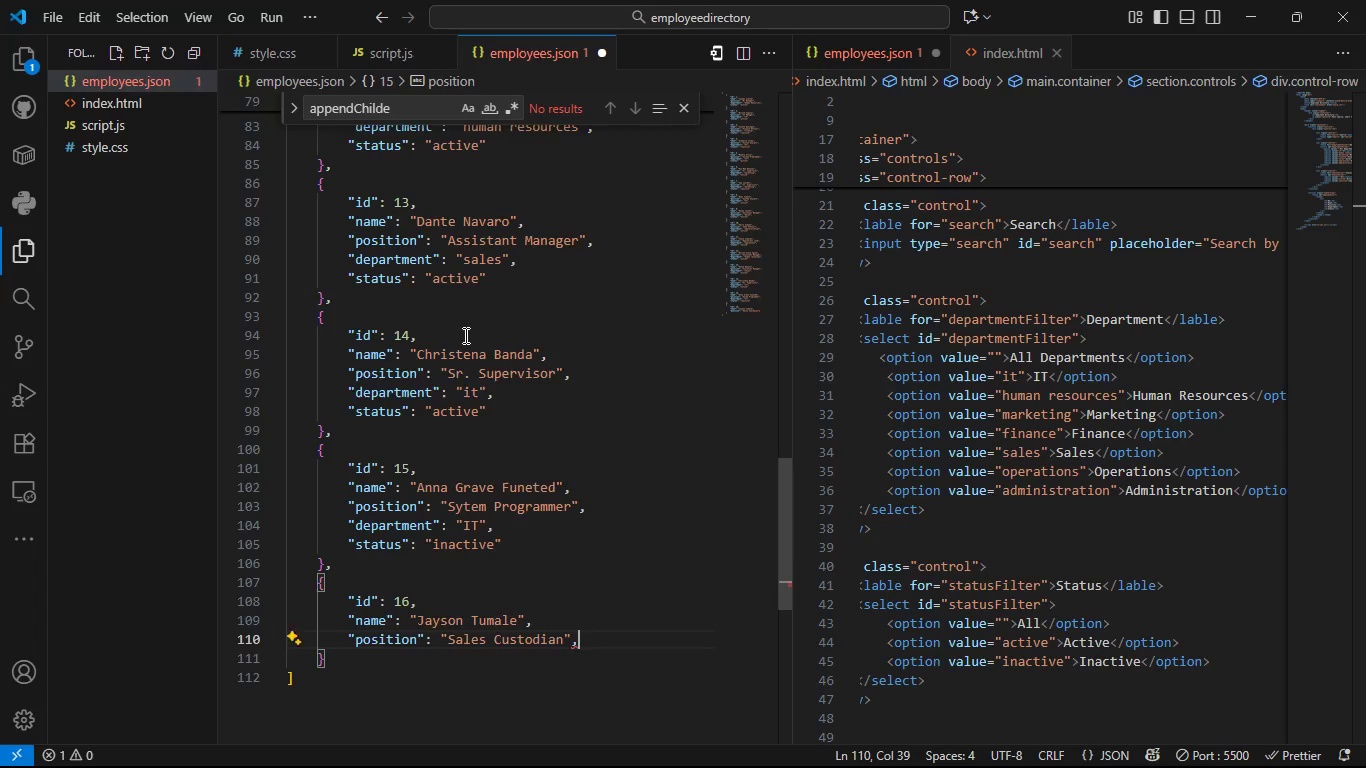 
key(Enter)
 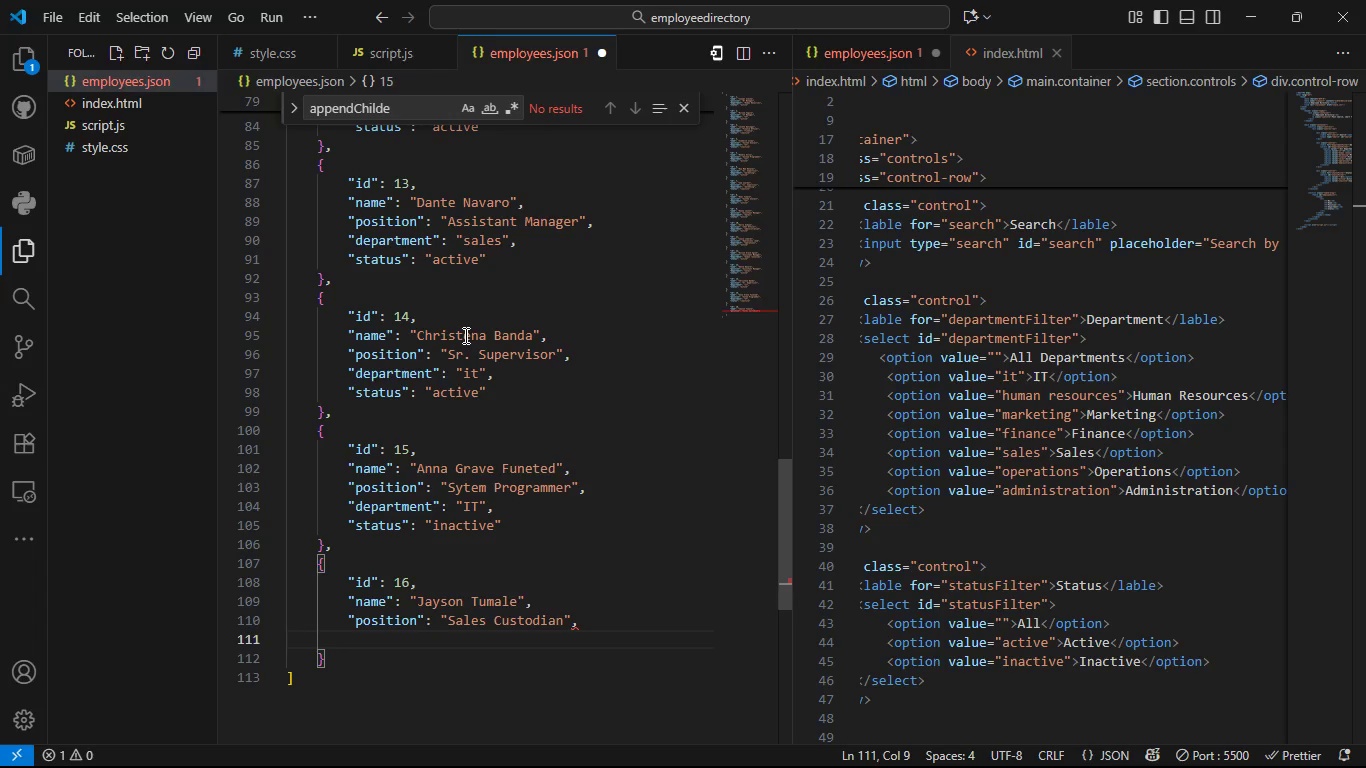 
type("department)
 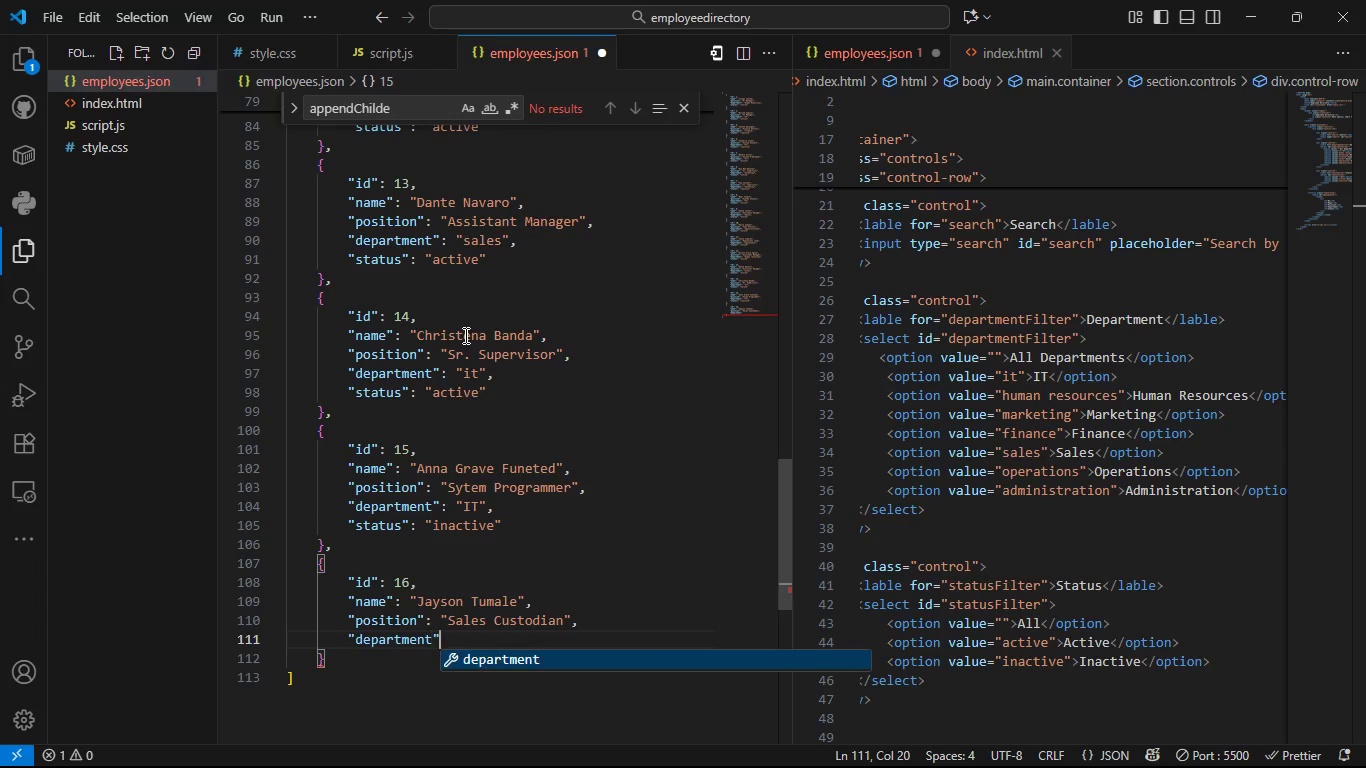 
key(ArrowRight)
 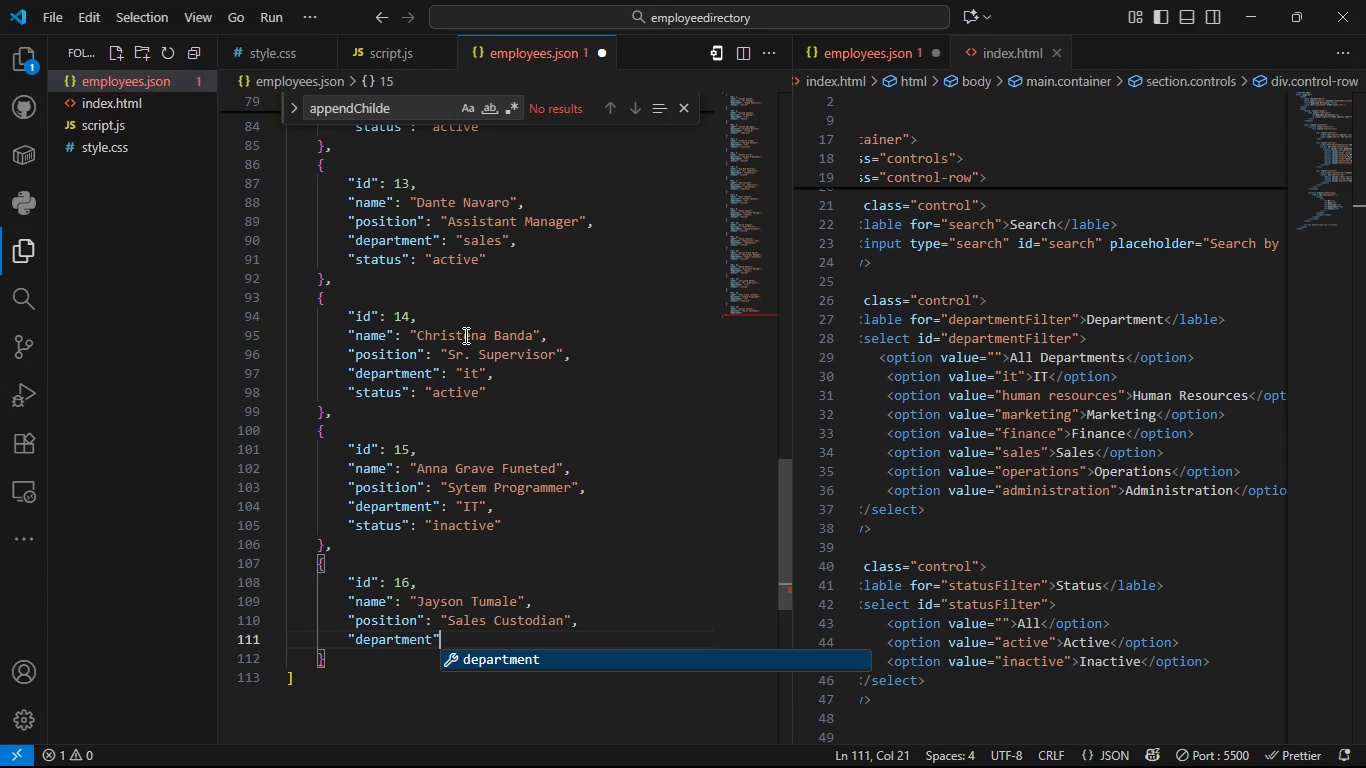 
type(: "sales)
 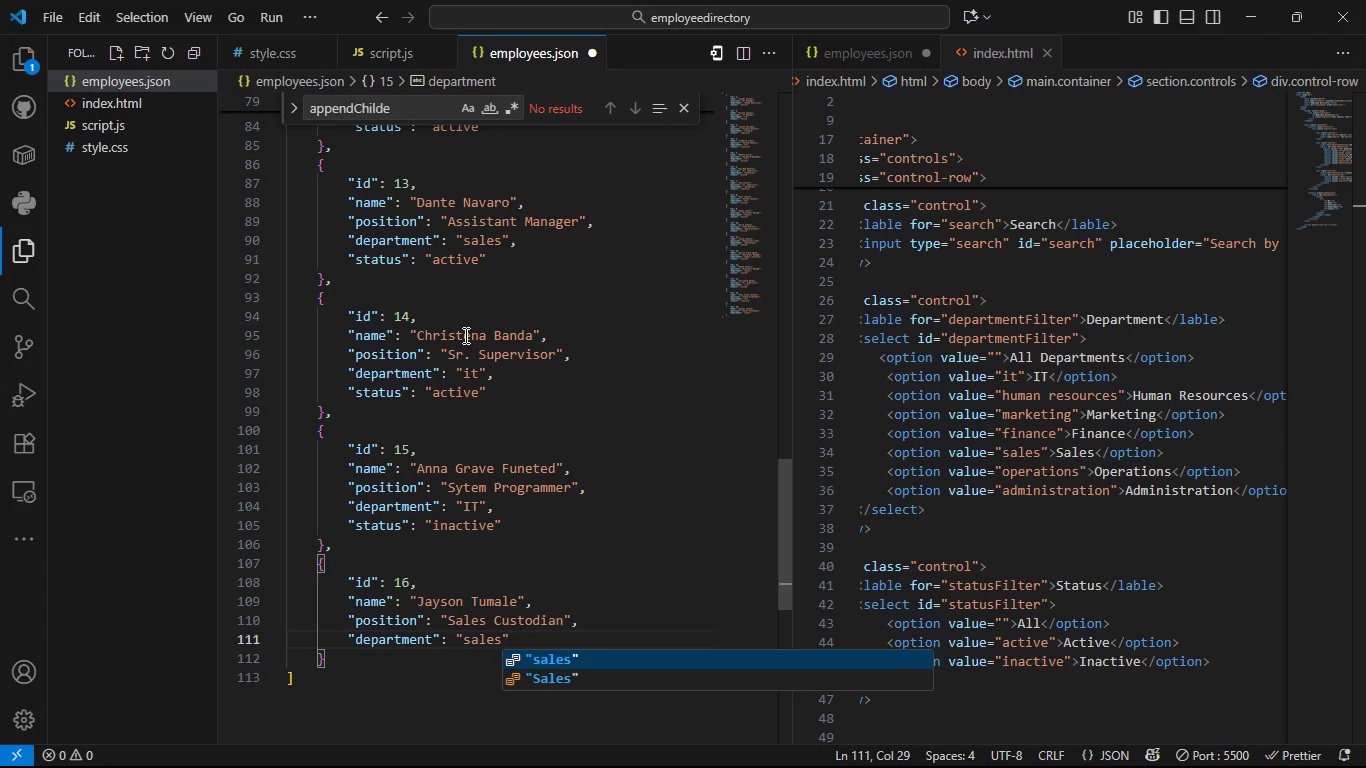 
key(ArrowRight)
 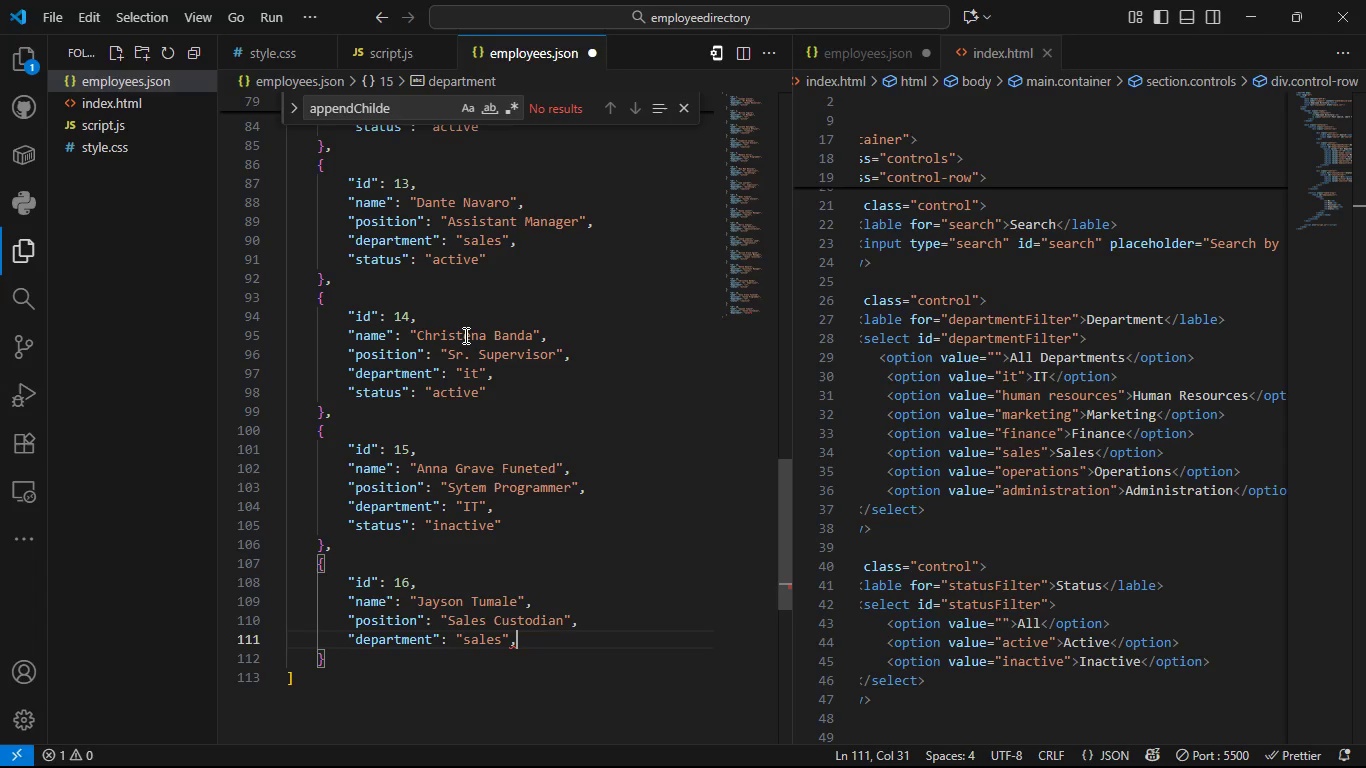 
key(Comma)
 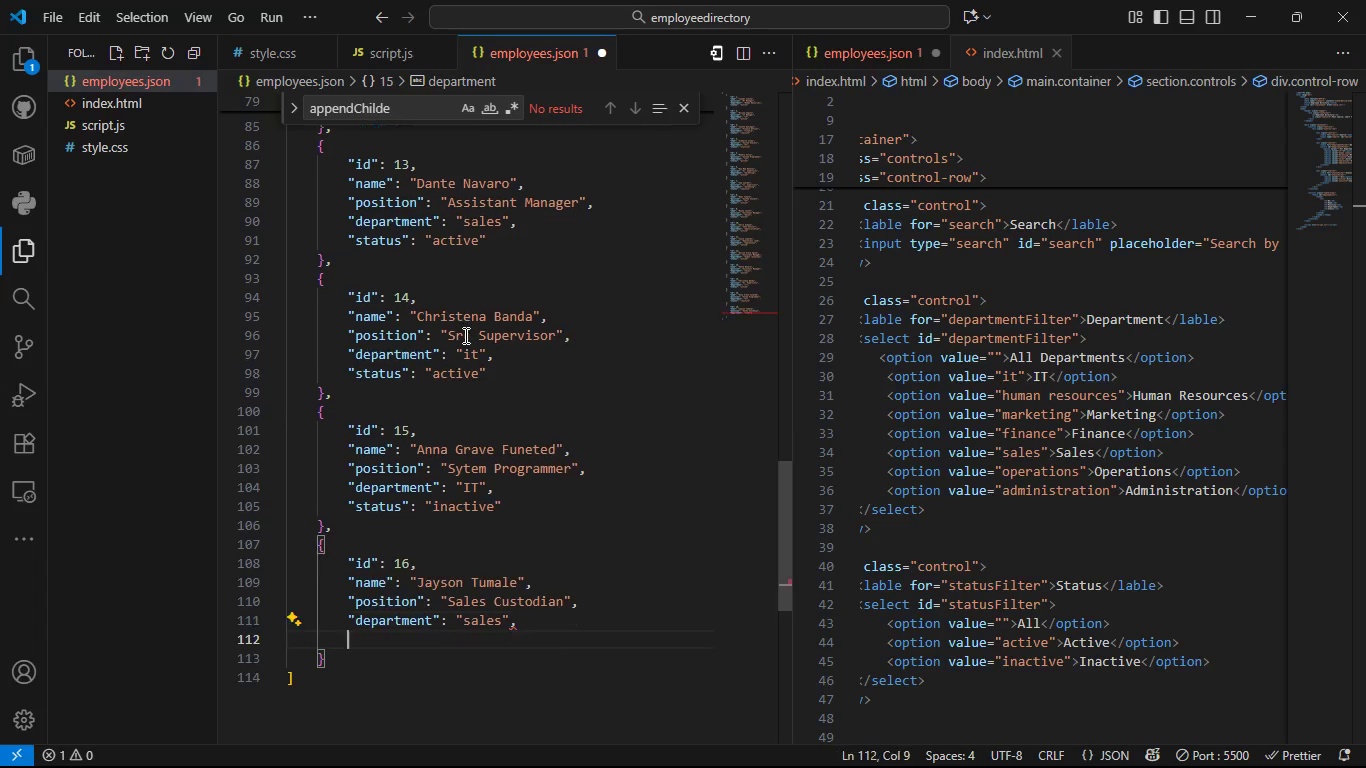 
key(Enter)
 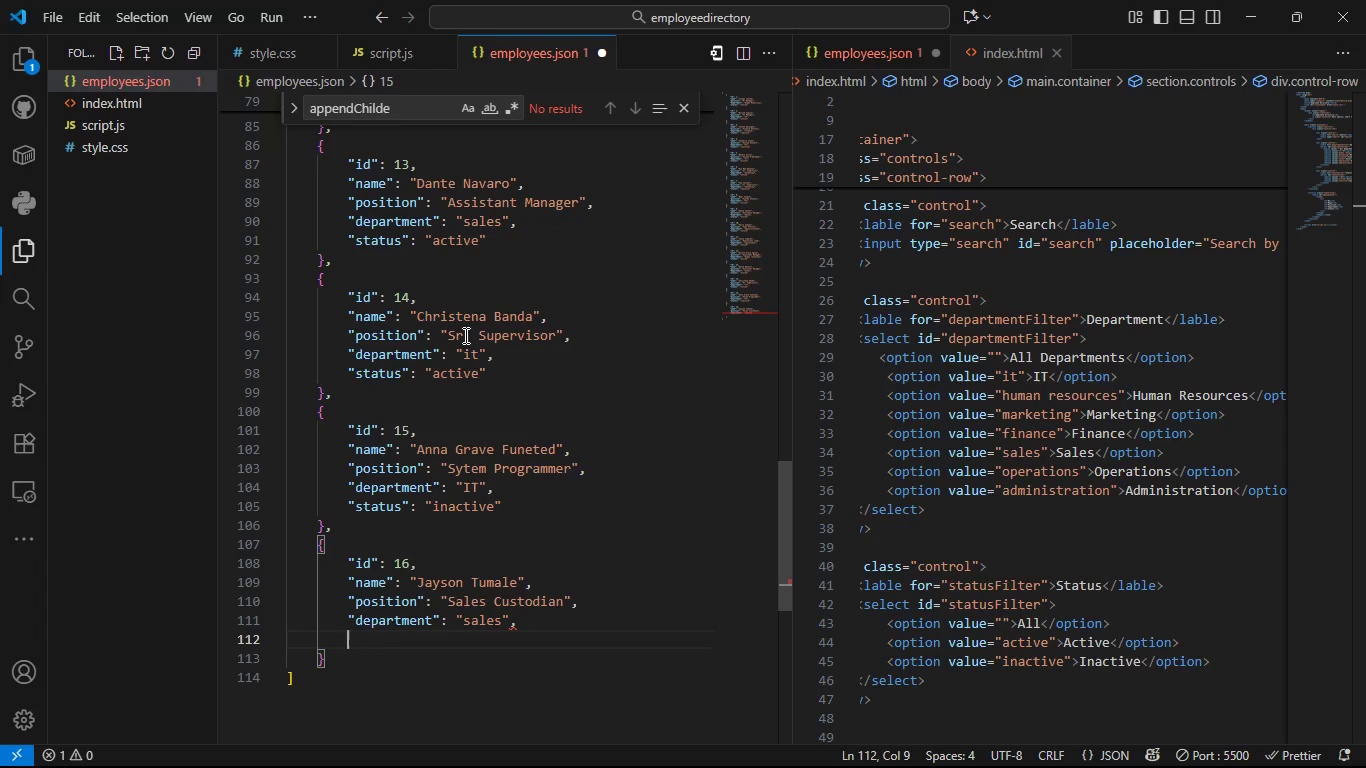 
type("status: a)
key(Backspace)
key(Backspace)
key(Backspace)
 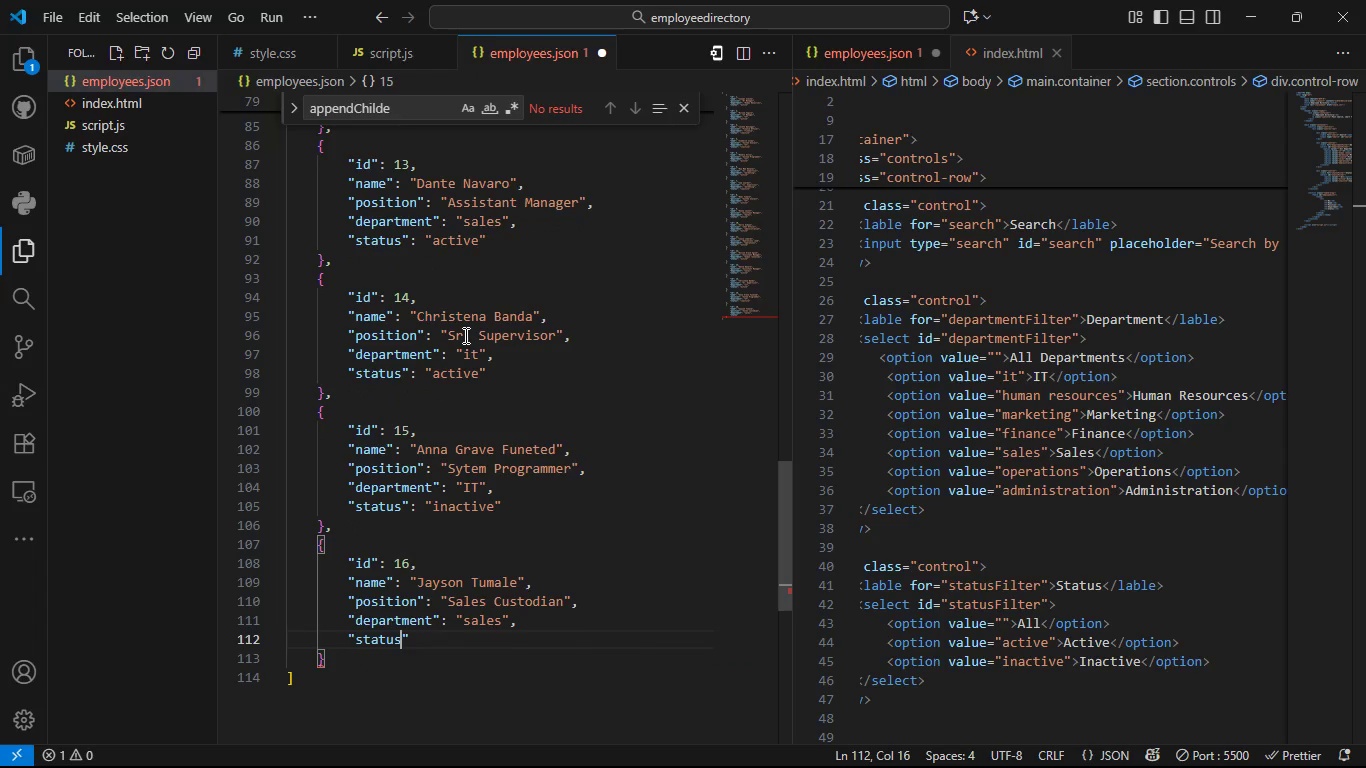 
key(ArrowRight)
 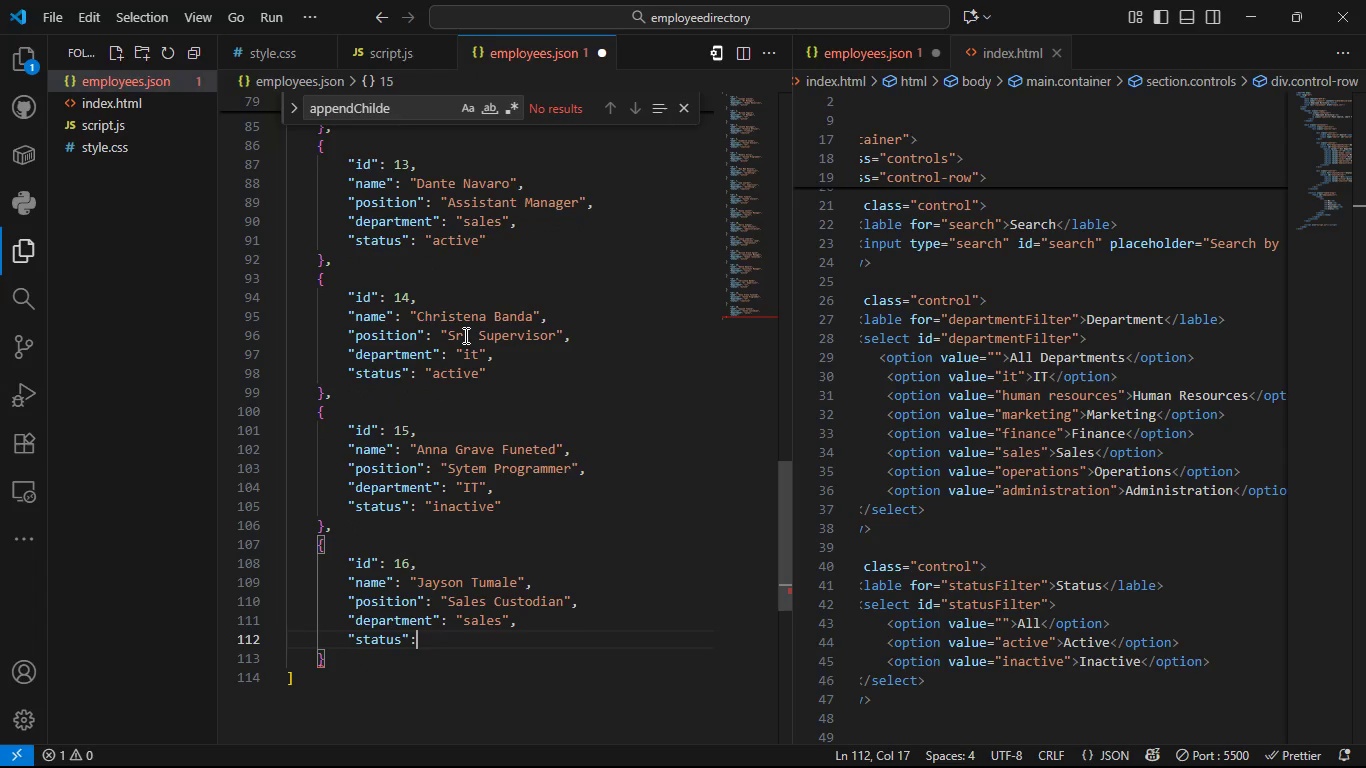 
type(: "active)
 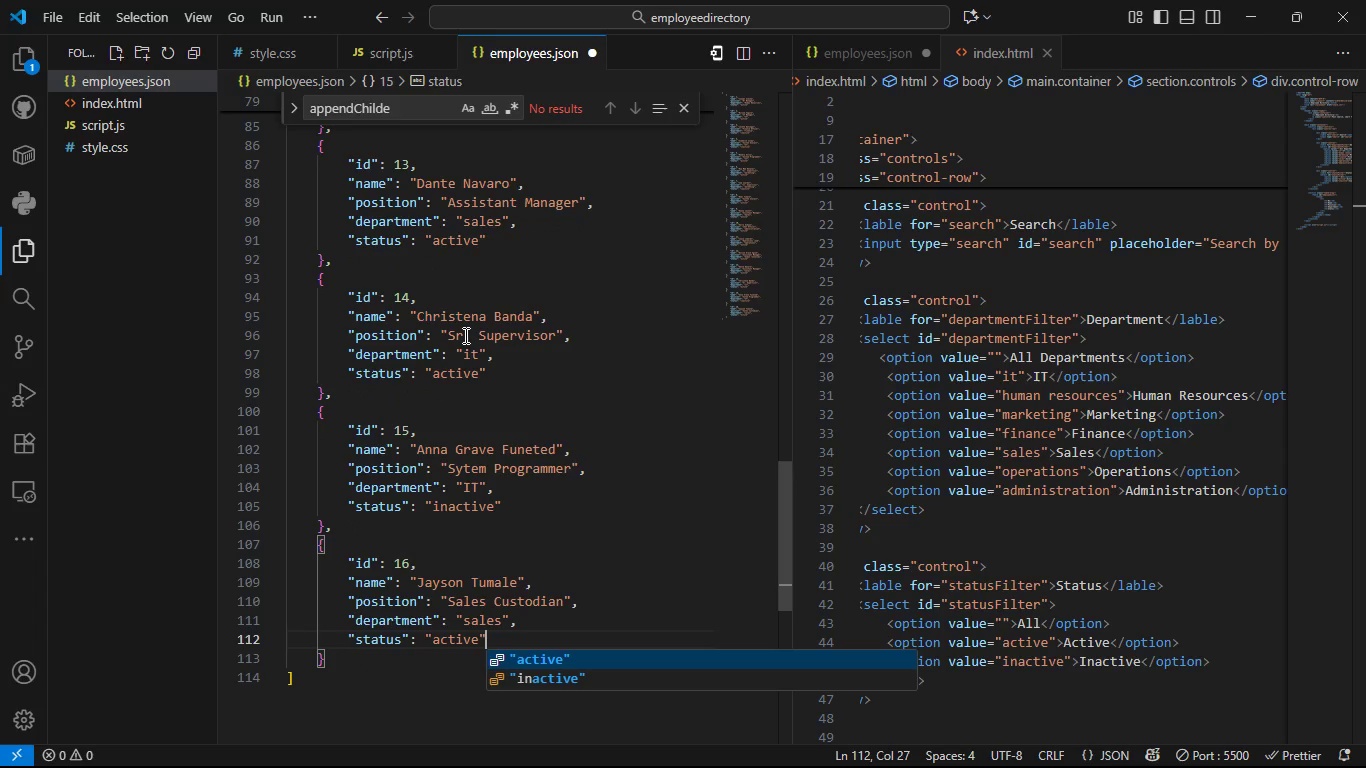 
 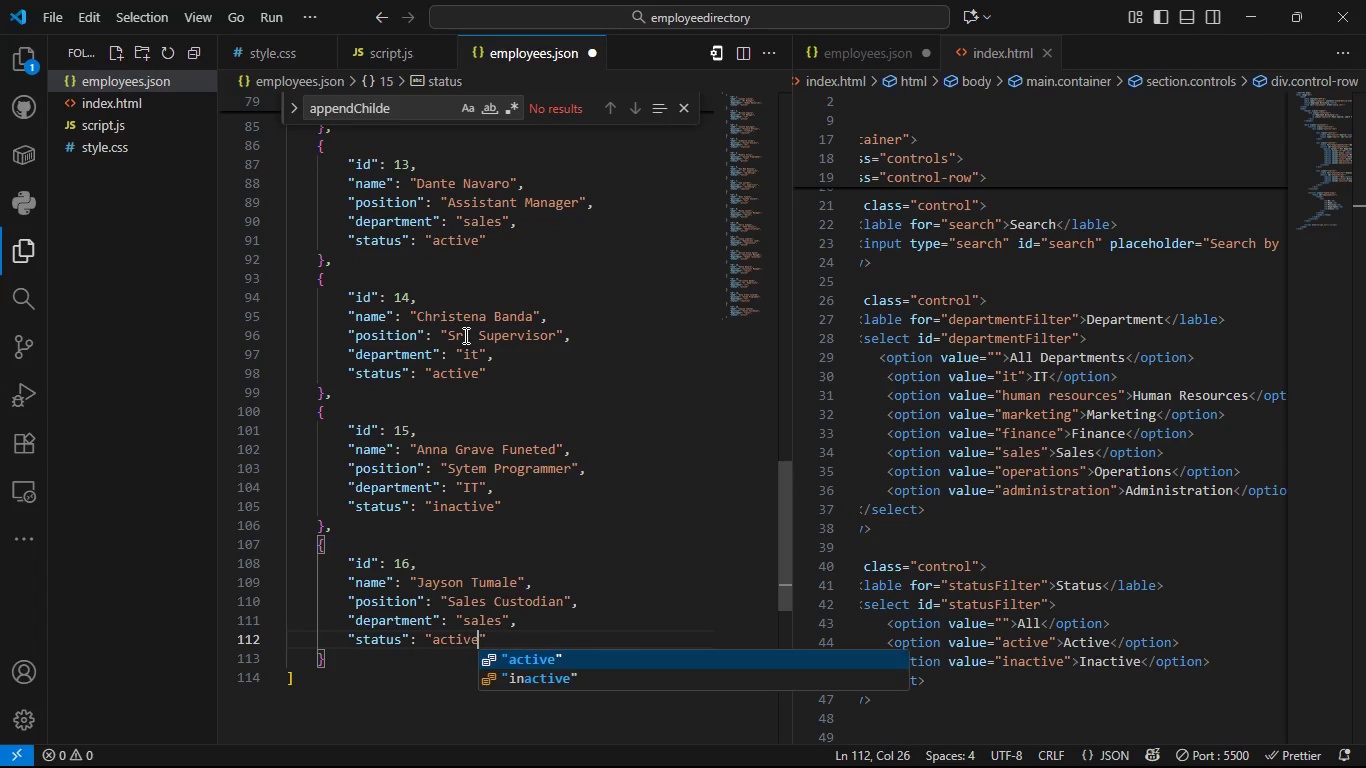 
key(ArrowRight)
 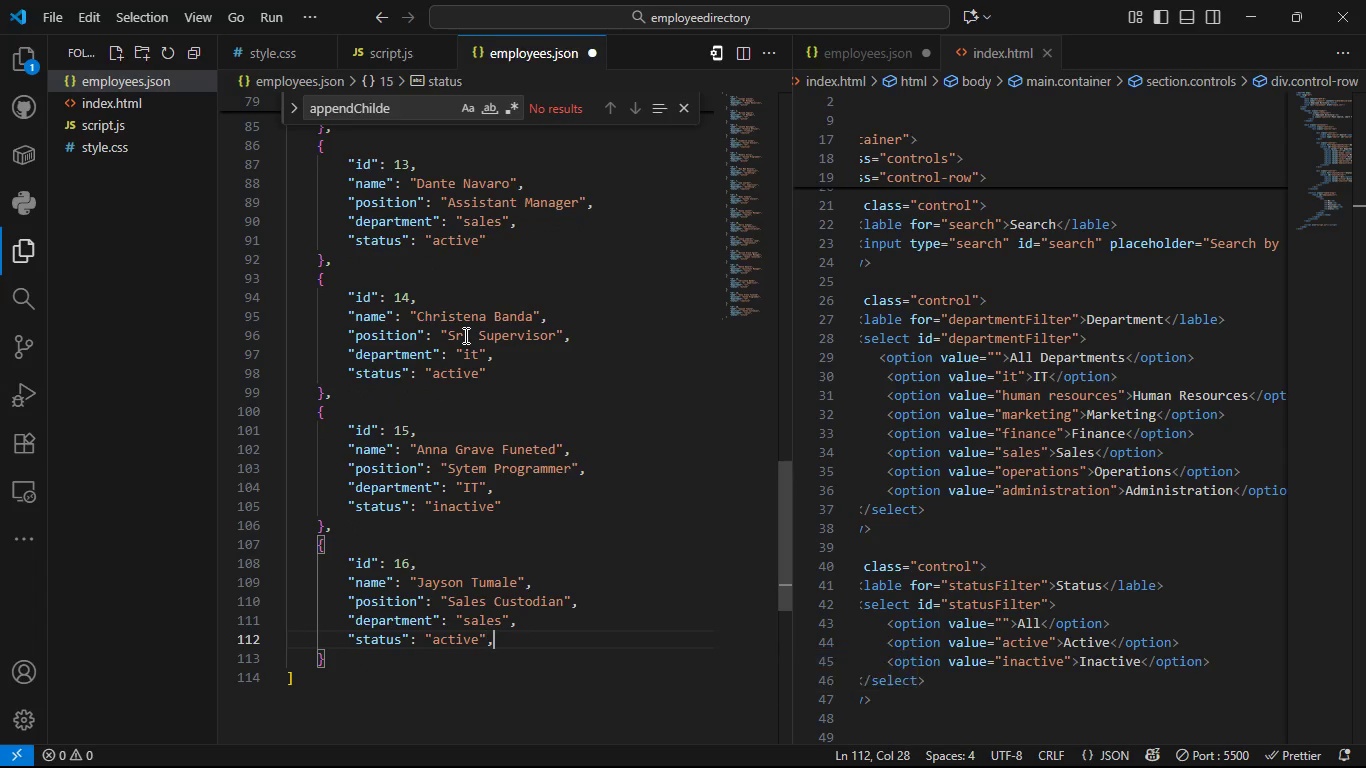 
key(Comma)
 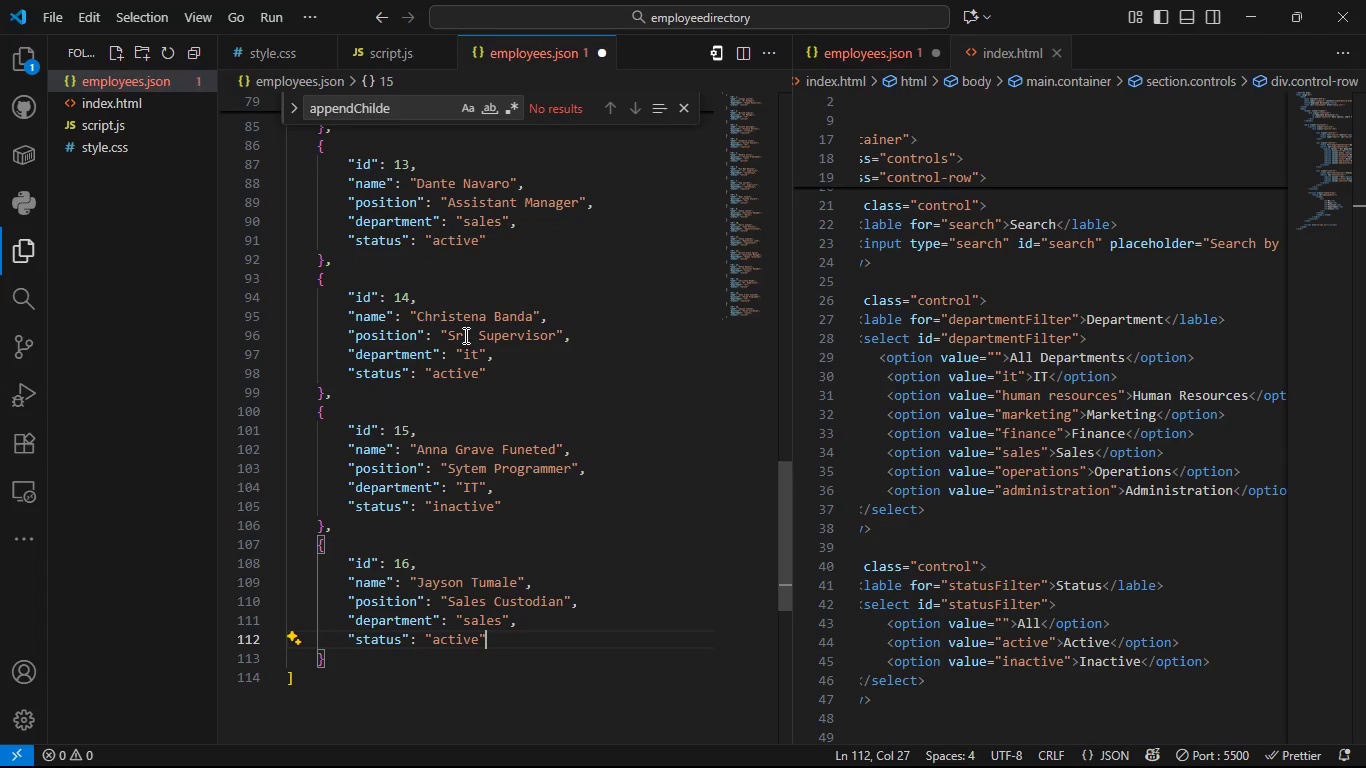 
key(Backspace)
 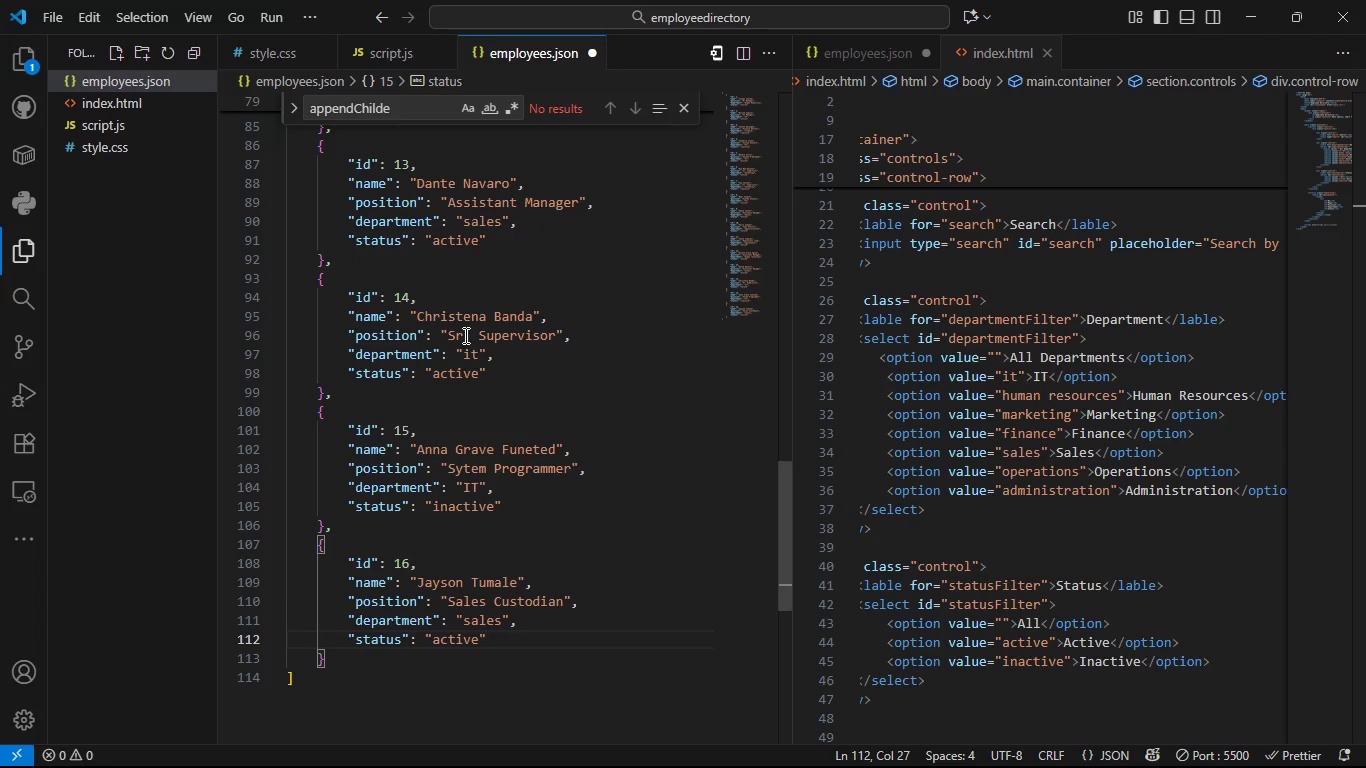 
key(ArrowDown)
 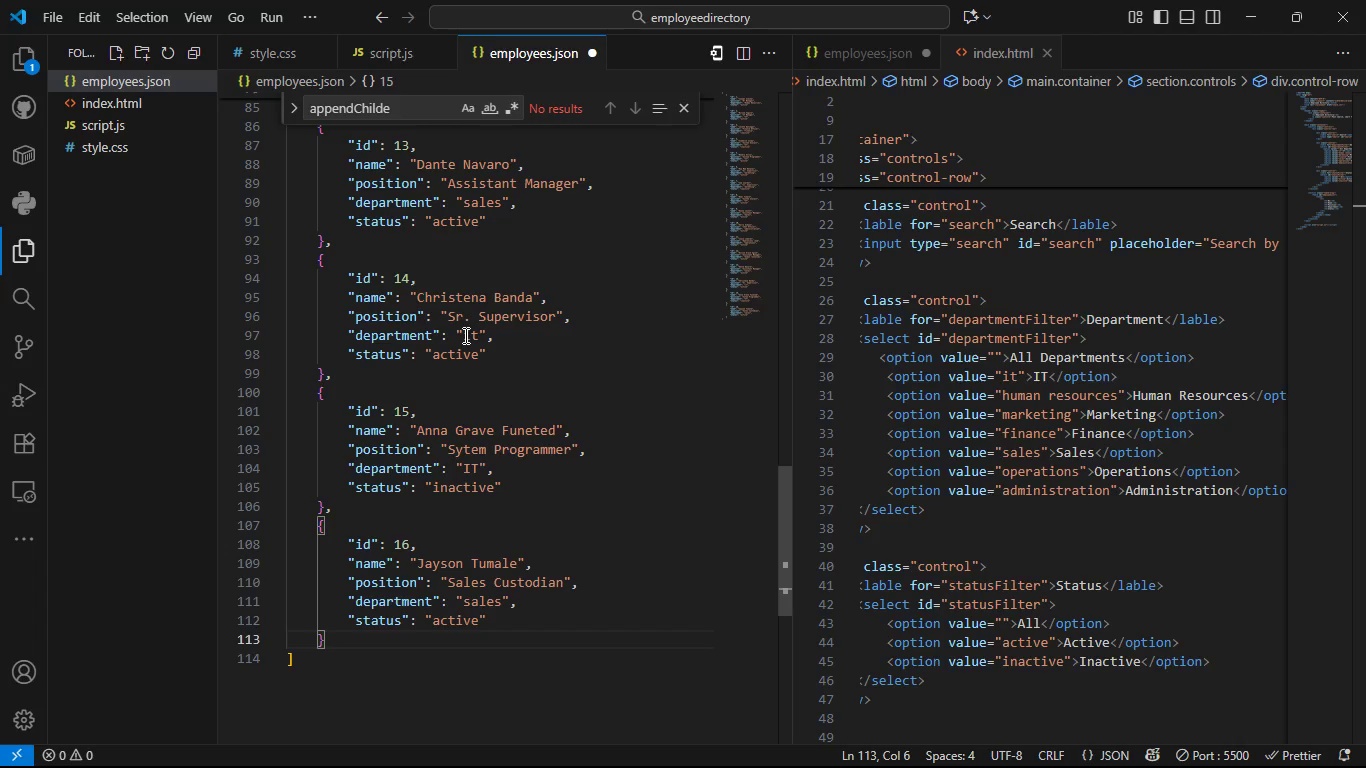 
key(Comma)
 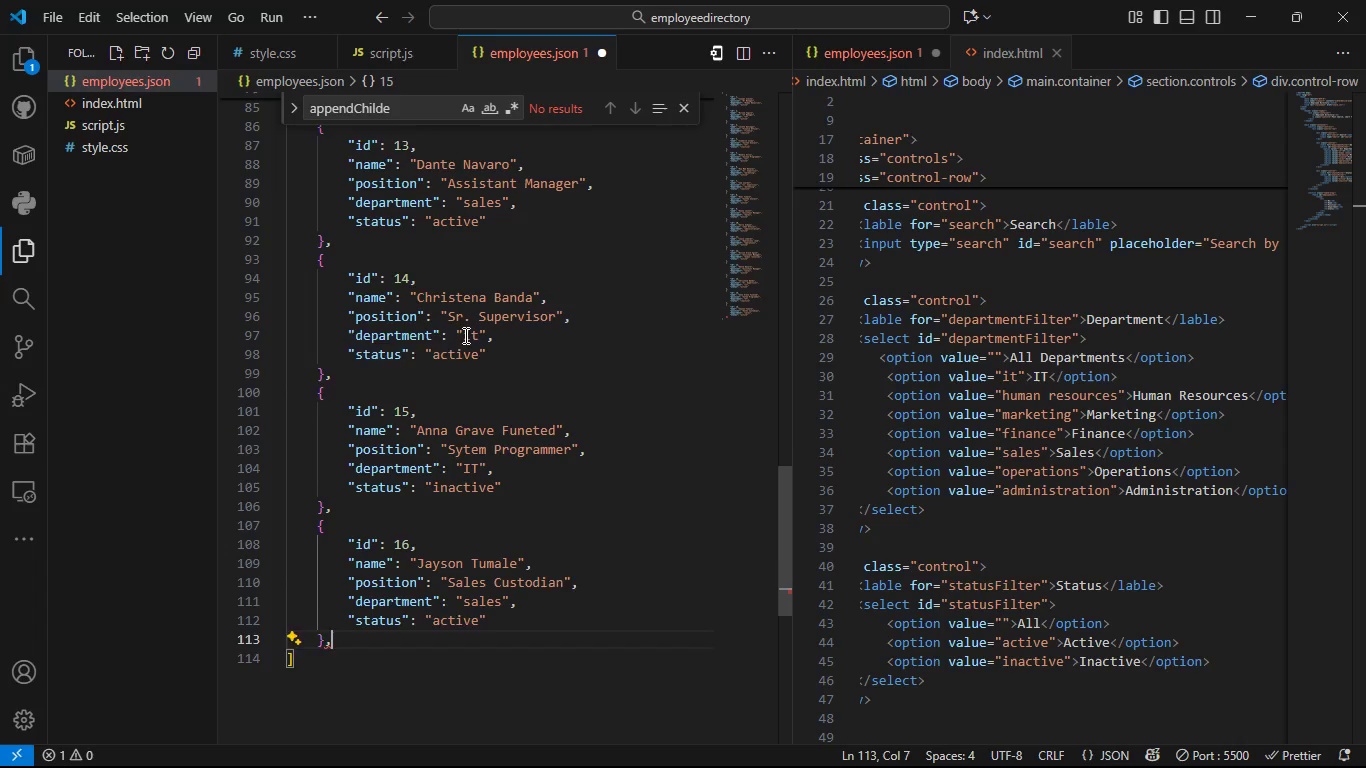 
key(Enter)
 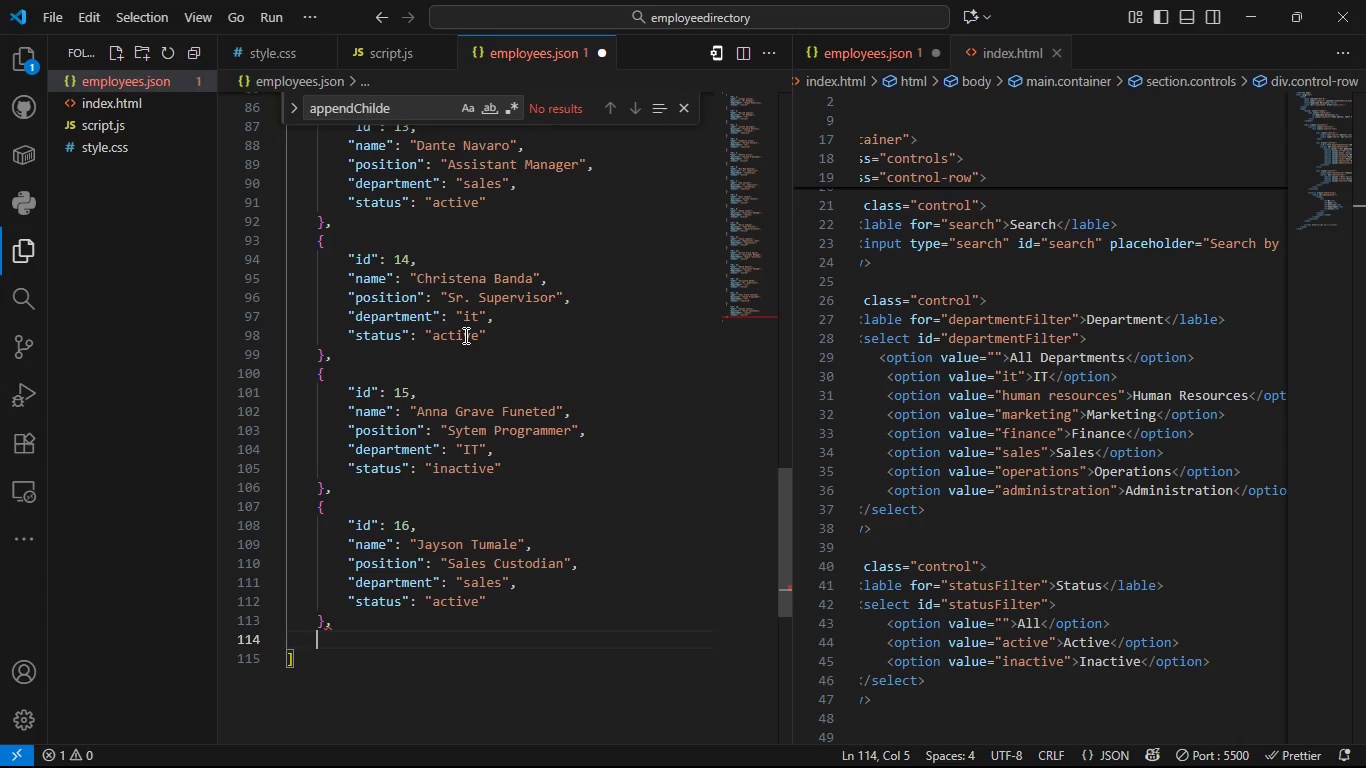 
key(Shift+BracketLeft)
 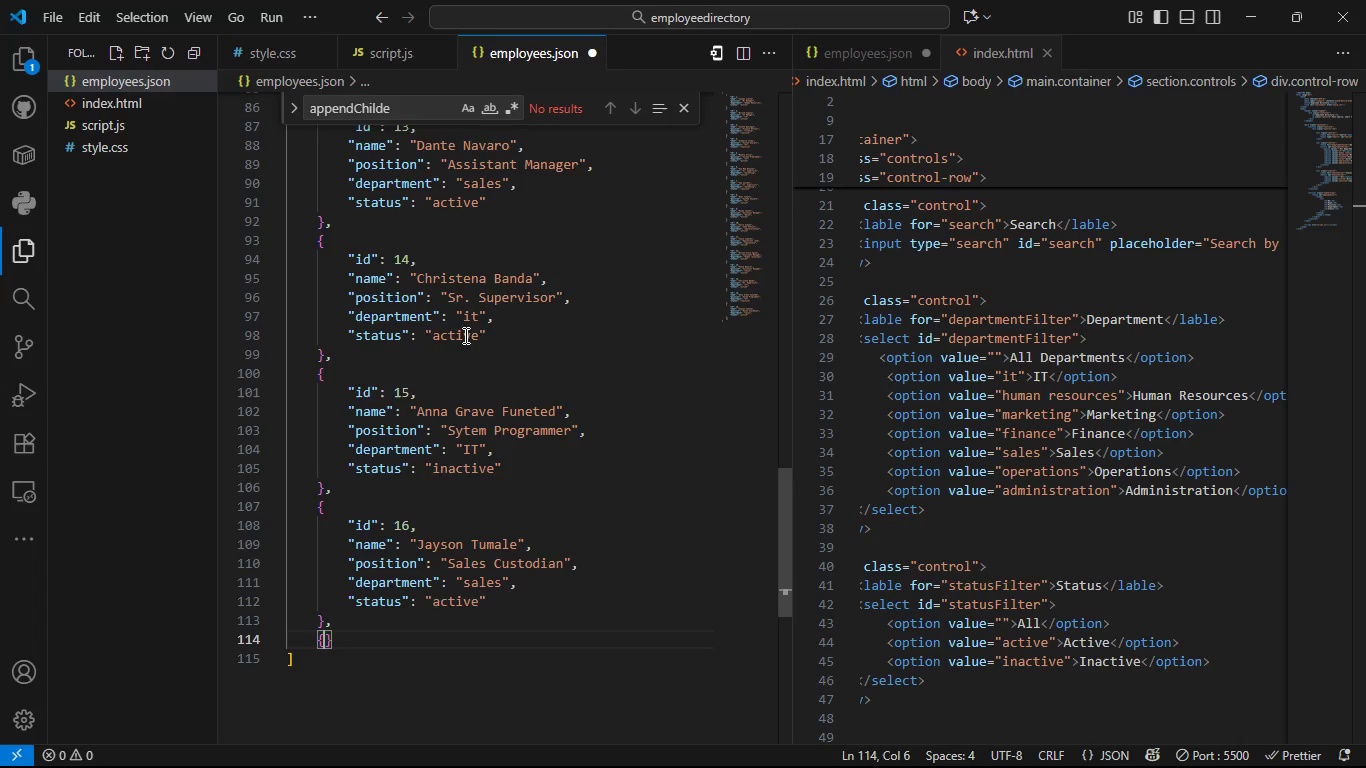 
key(Enter)
 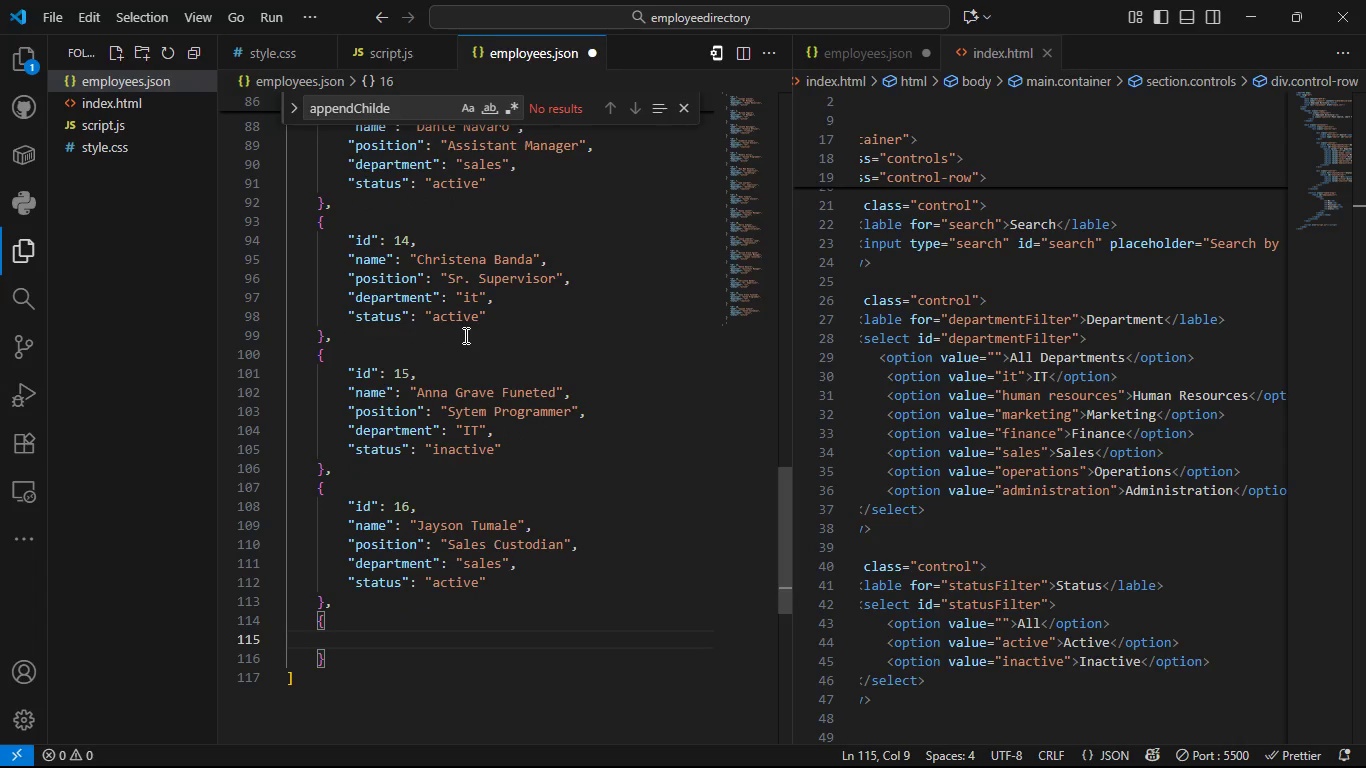 
hold_key(key=ShiftLeft, duration=0.49)
 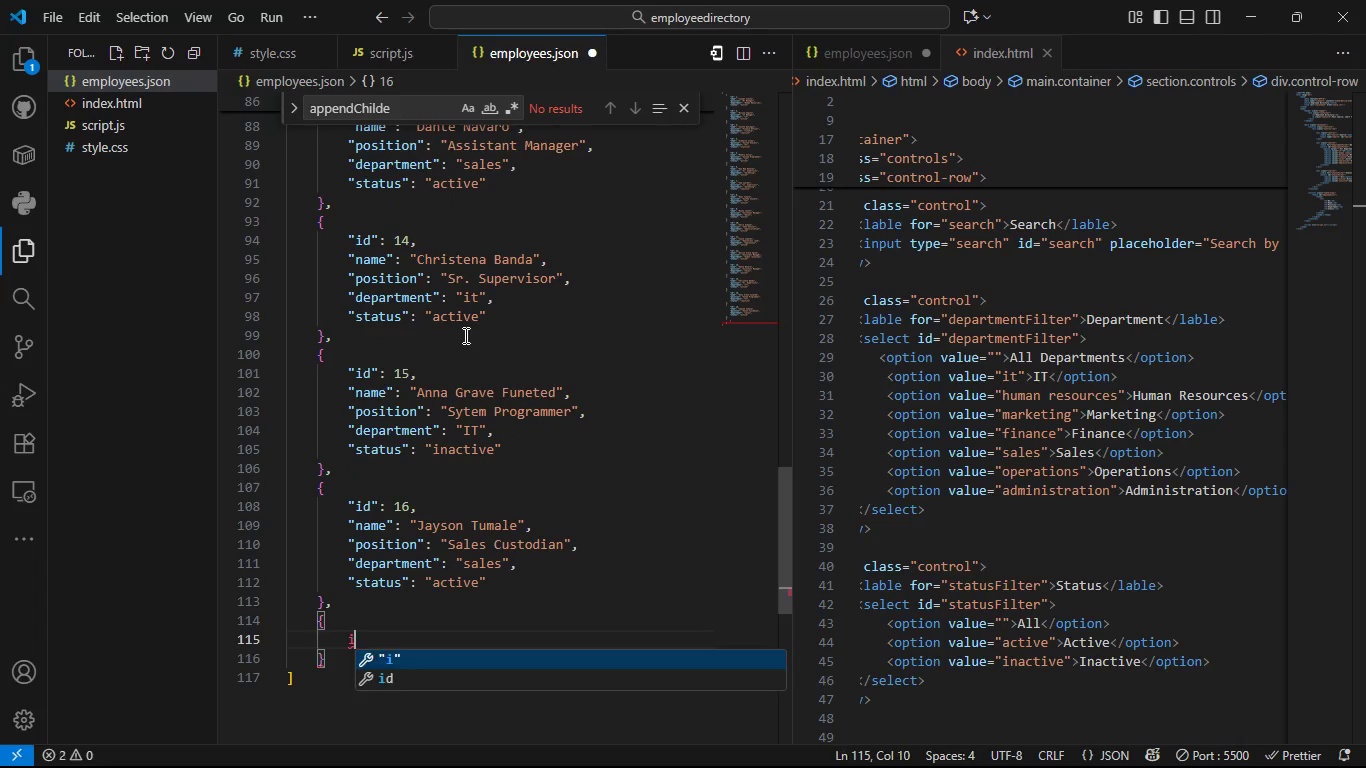 
type(i)
key(Backspace)
type("id)
 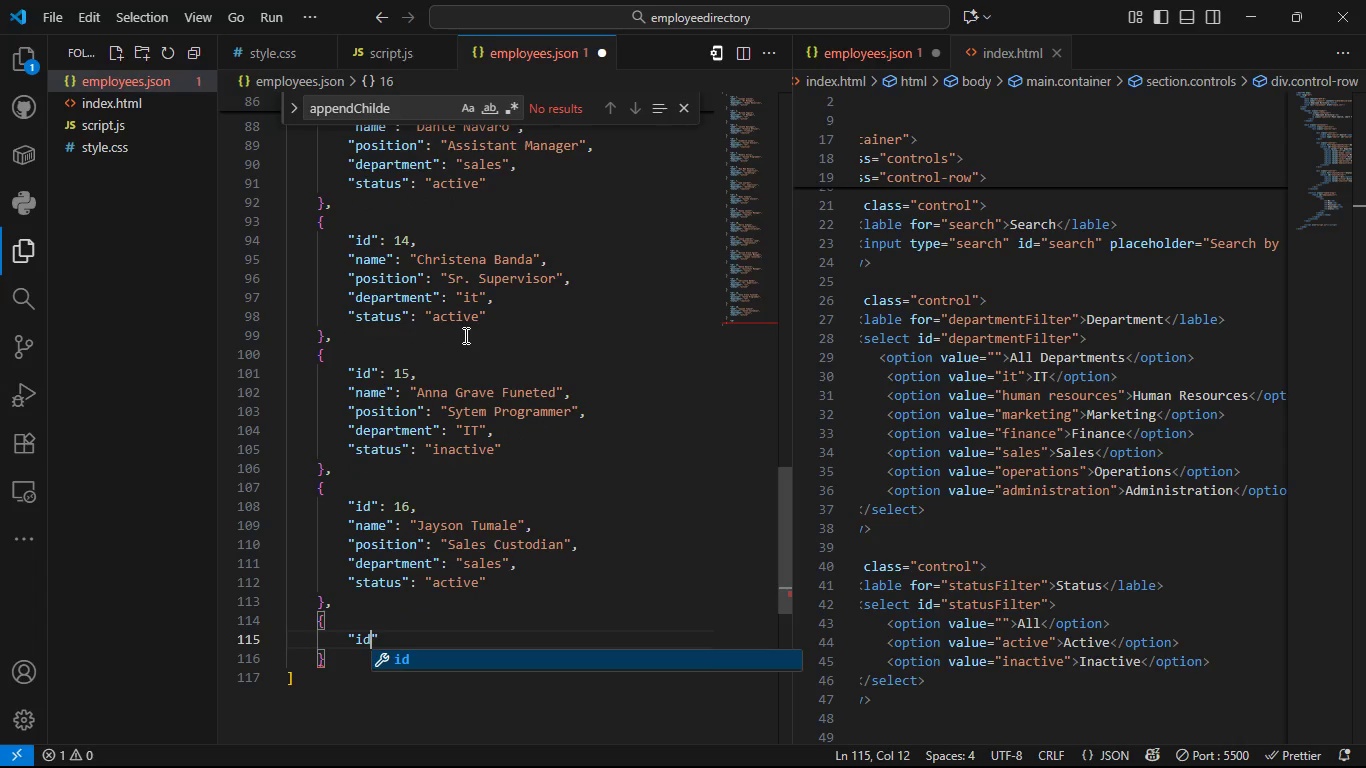 
hold_key(key=ShiftLeft, duration=1.18)
 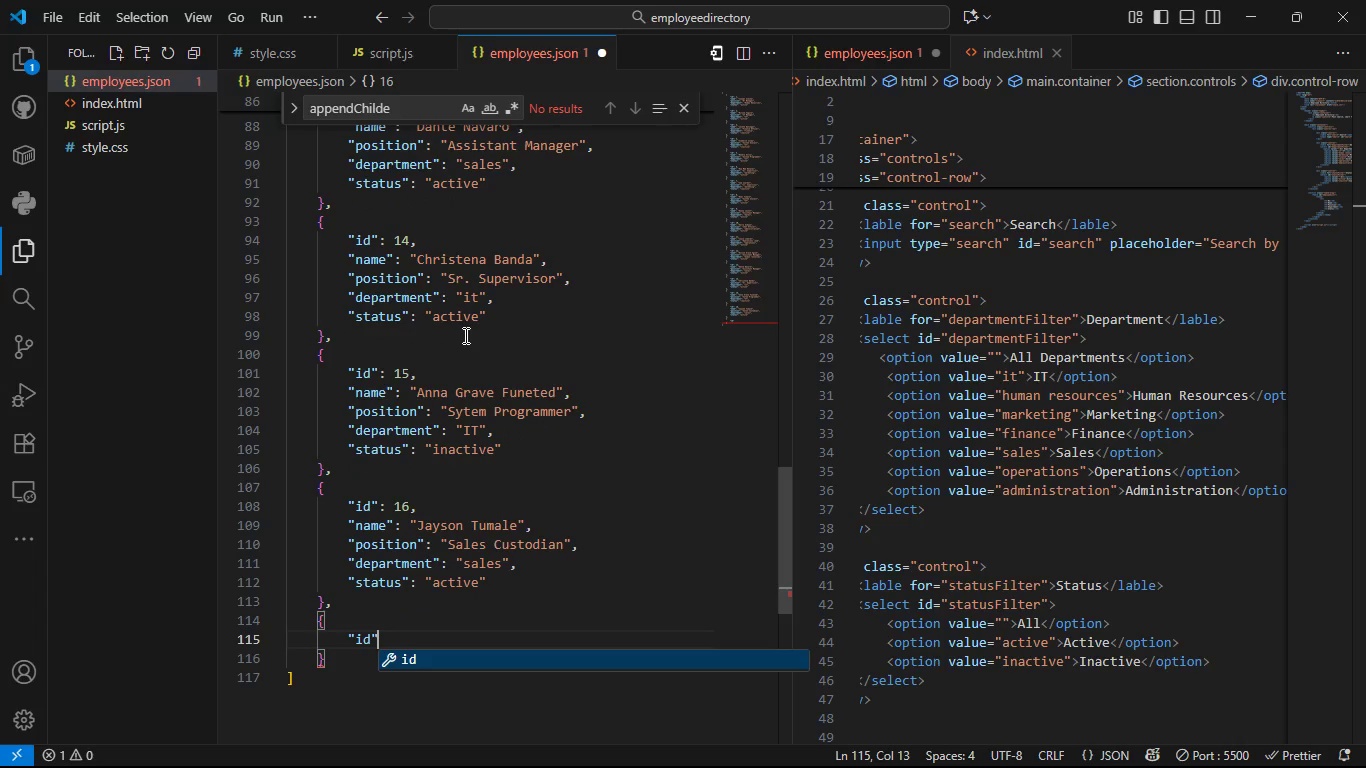 
key(ArrowRight)
 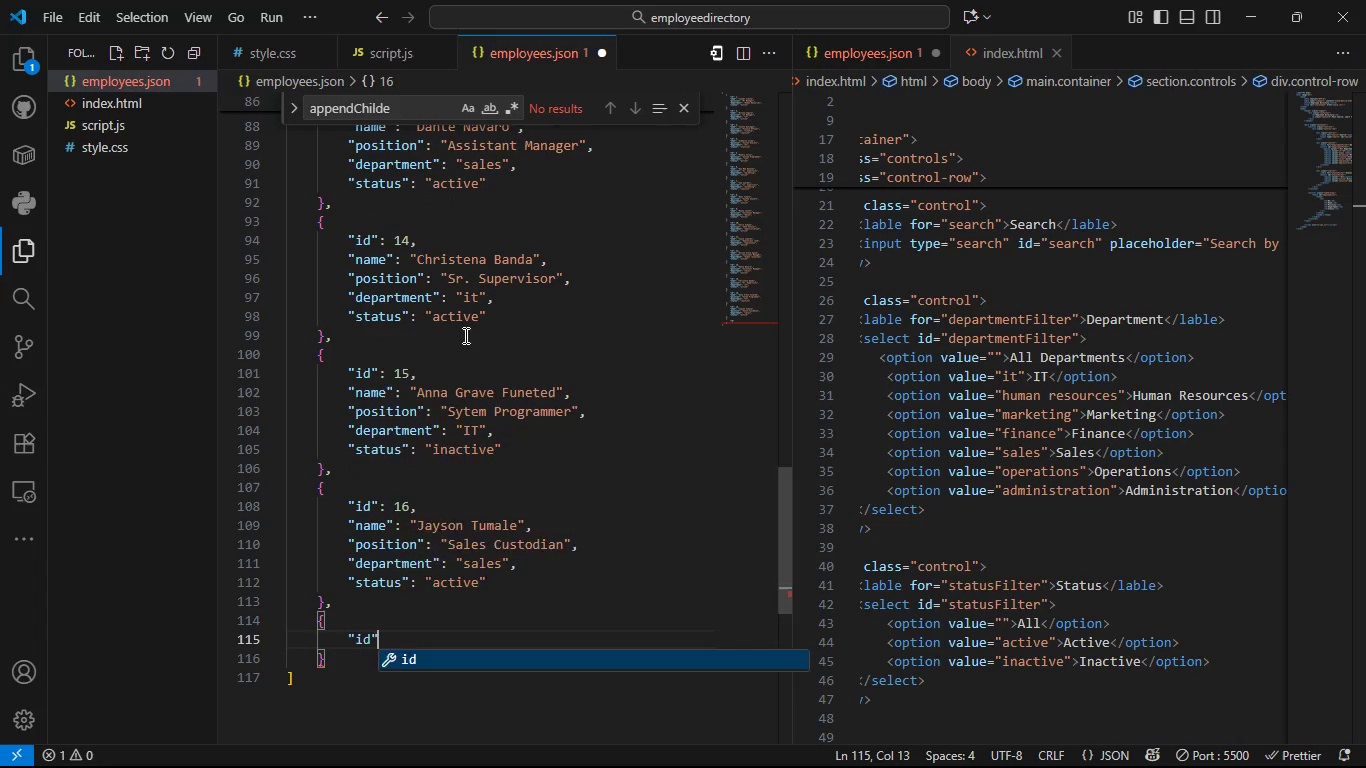 
type(: "17)
 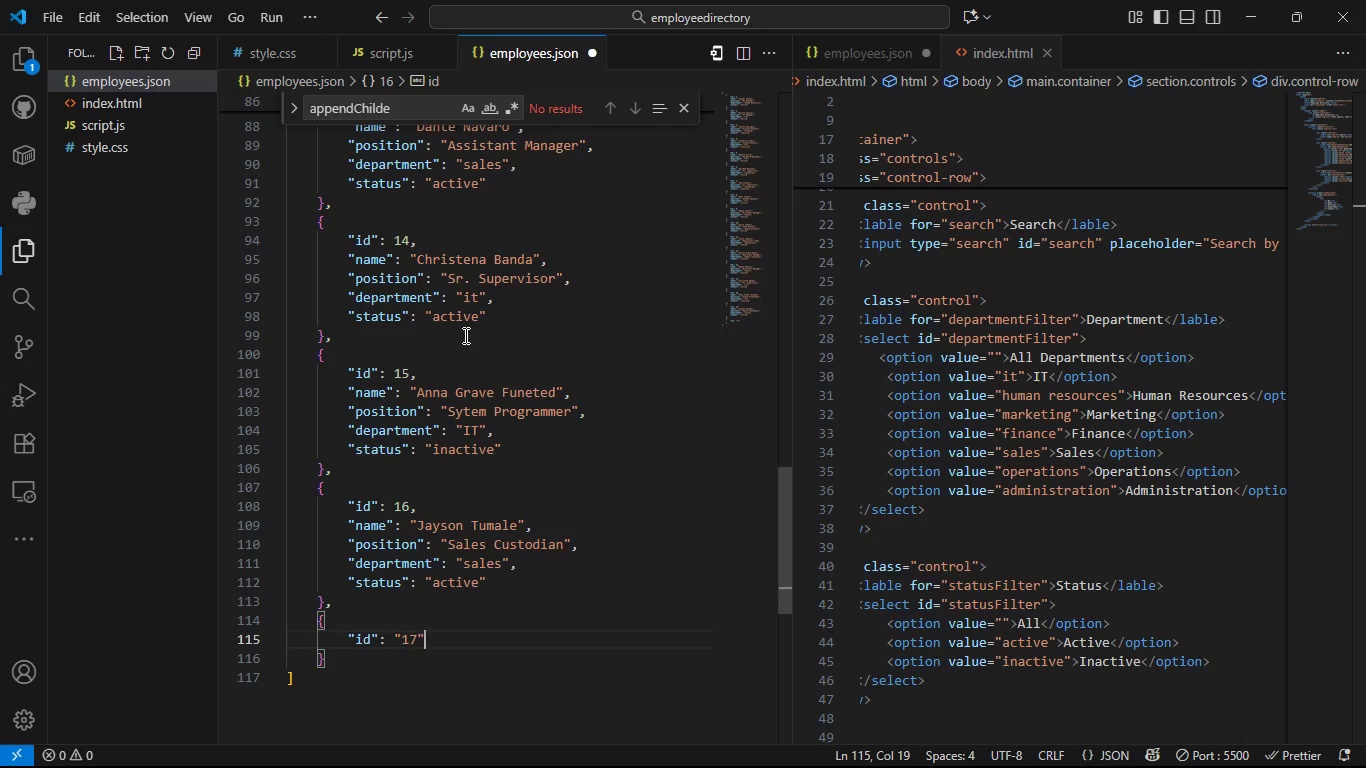 
 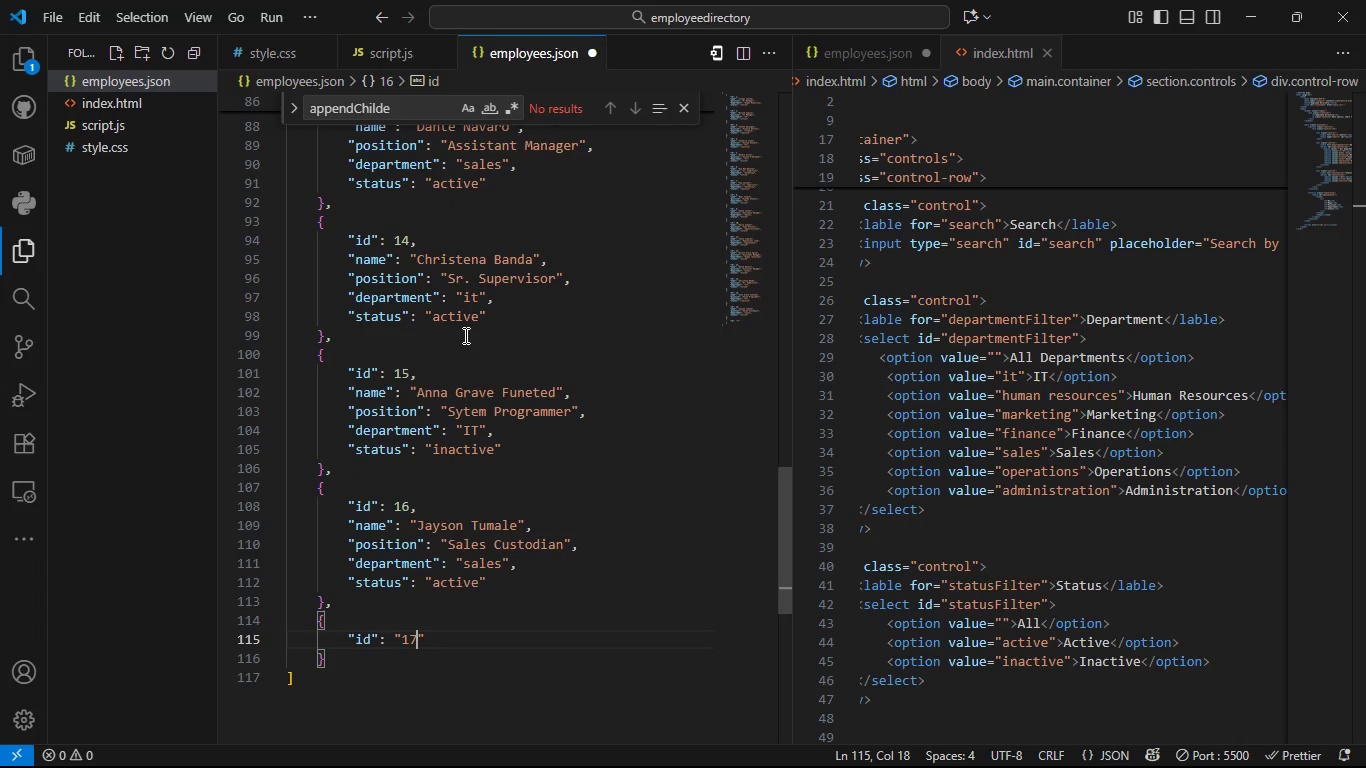 
key(ArrowRight)
 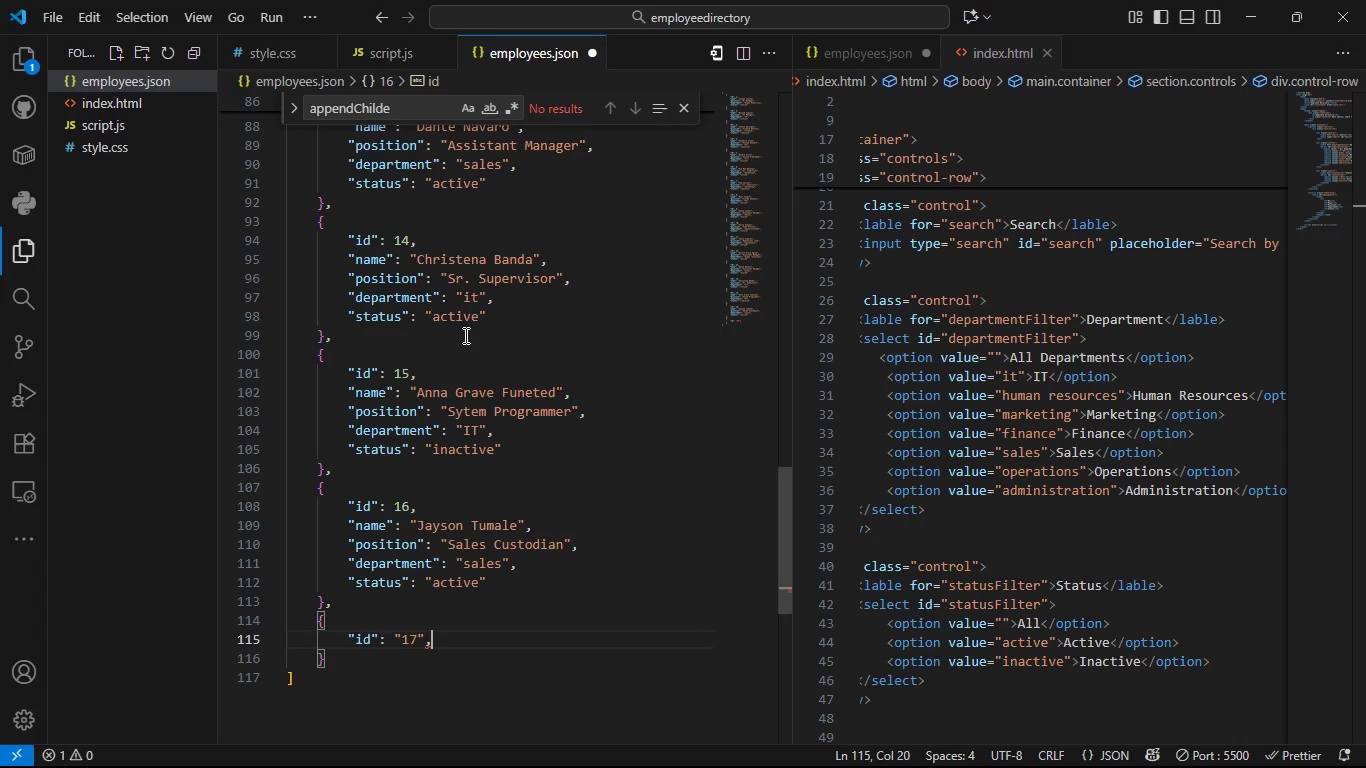 
key(Comma)
 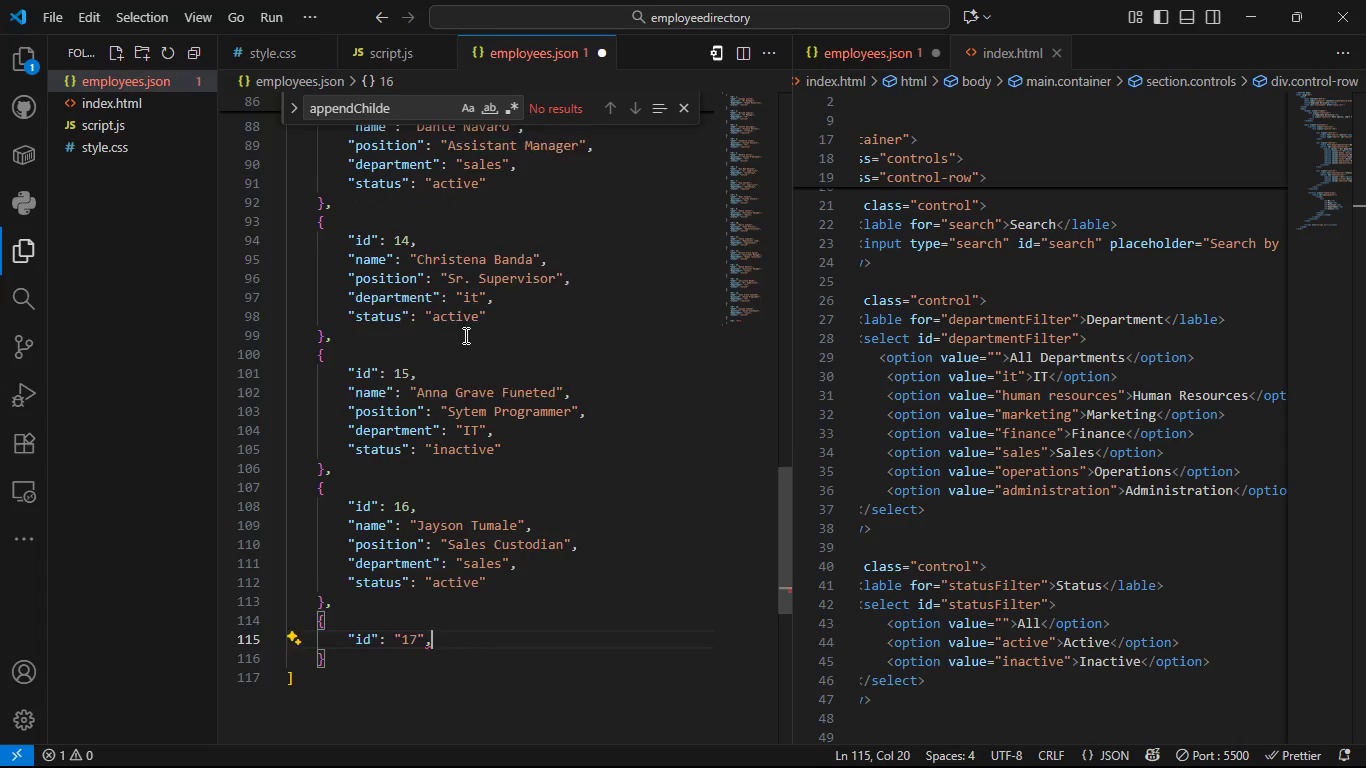 
key(Enter)
 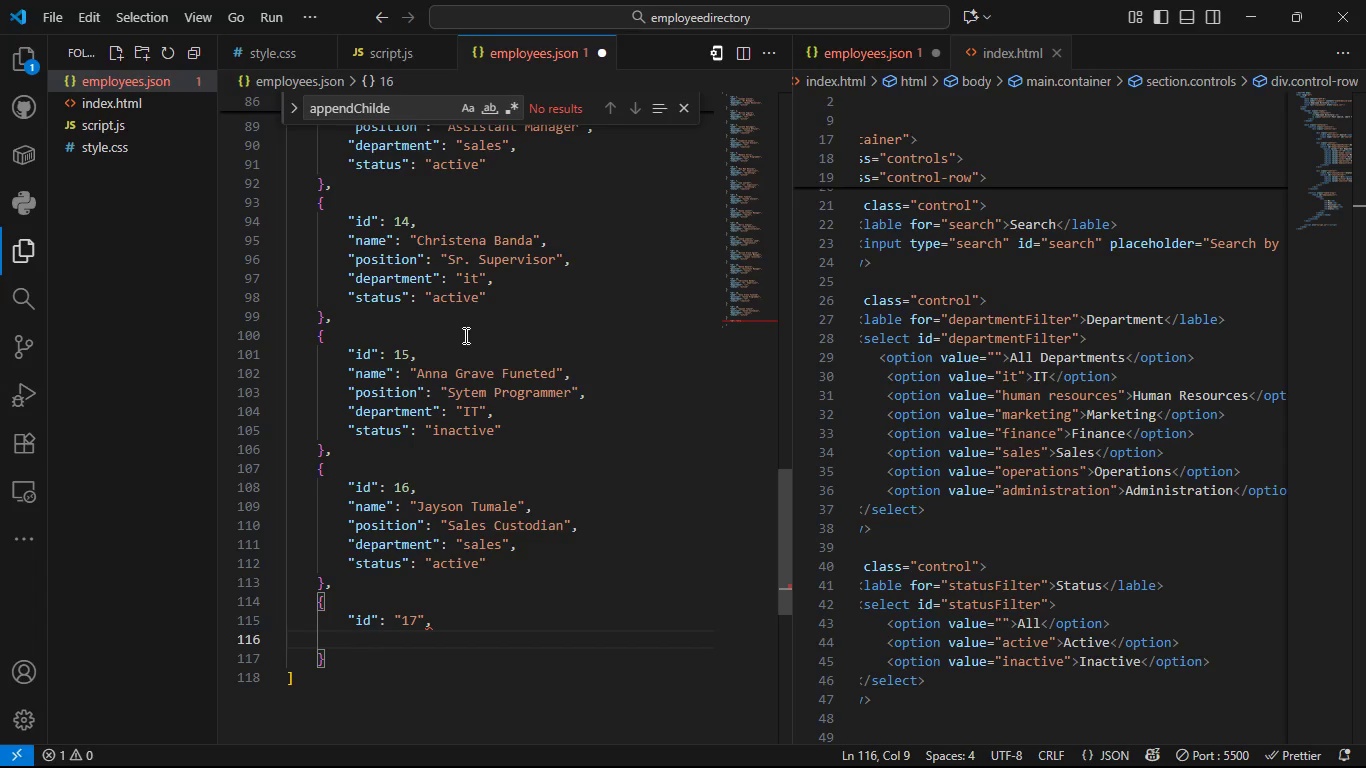 
type("Ann cyr)
key(Backspace)
key(Backspace)
key(Backspace)
key(Backspace)
key(Backspace)
key(Backspace)
key(Backspace)
type(name)
 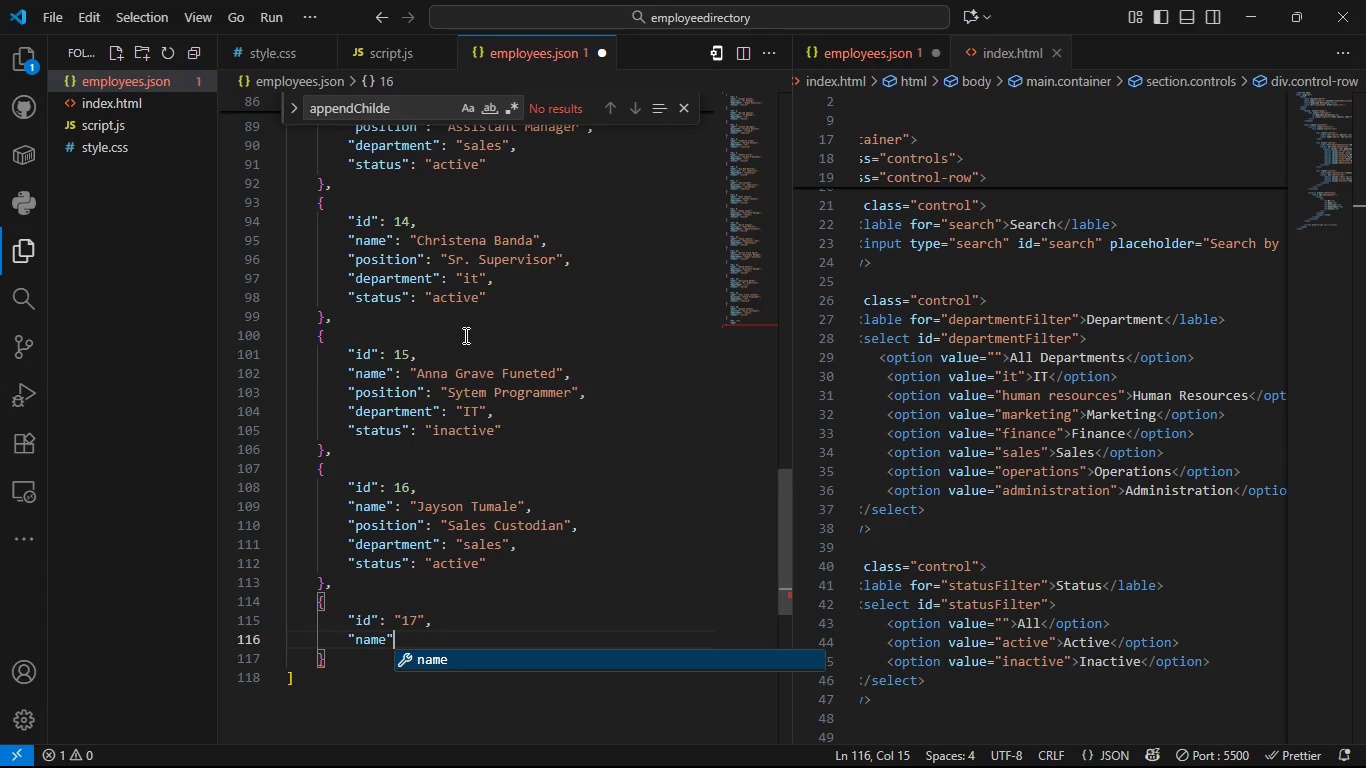 
 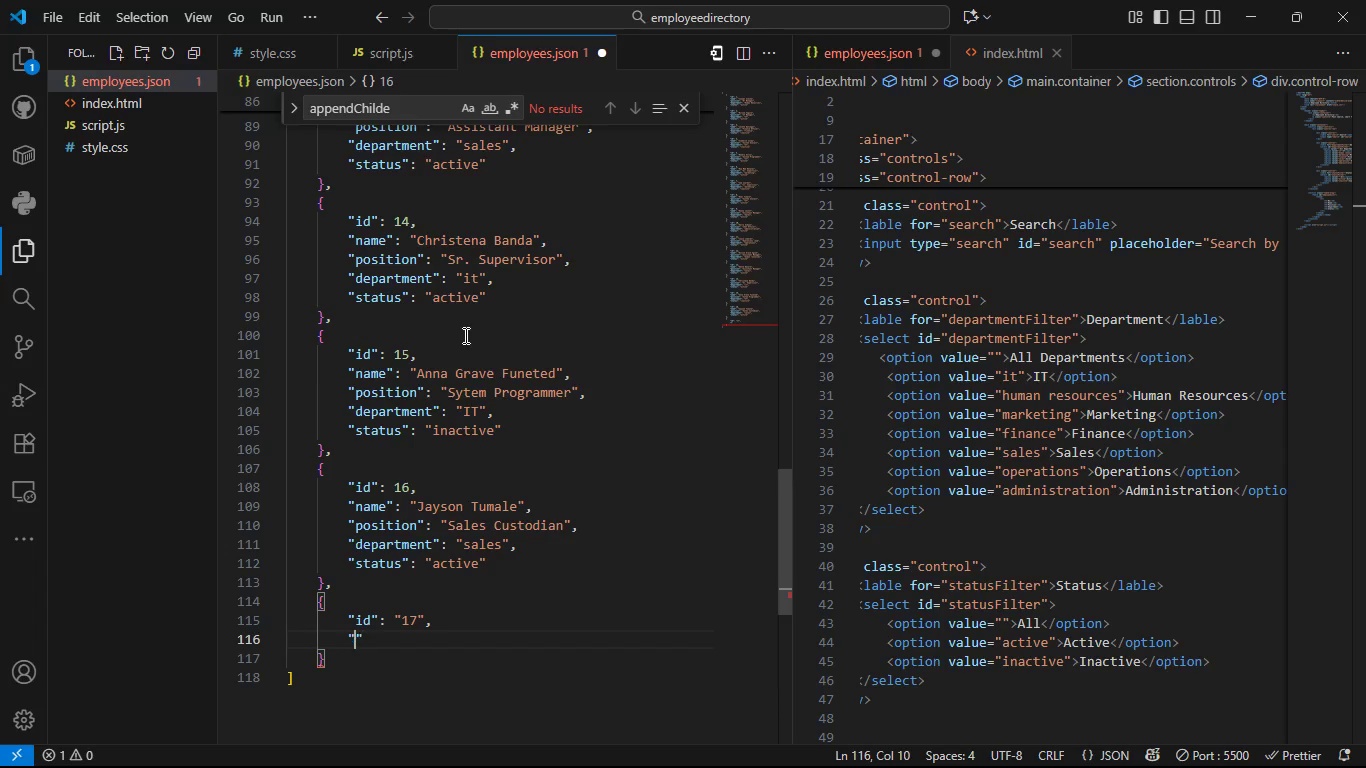 
key(ArrowRight)
 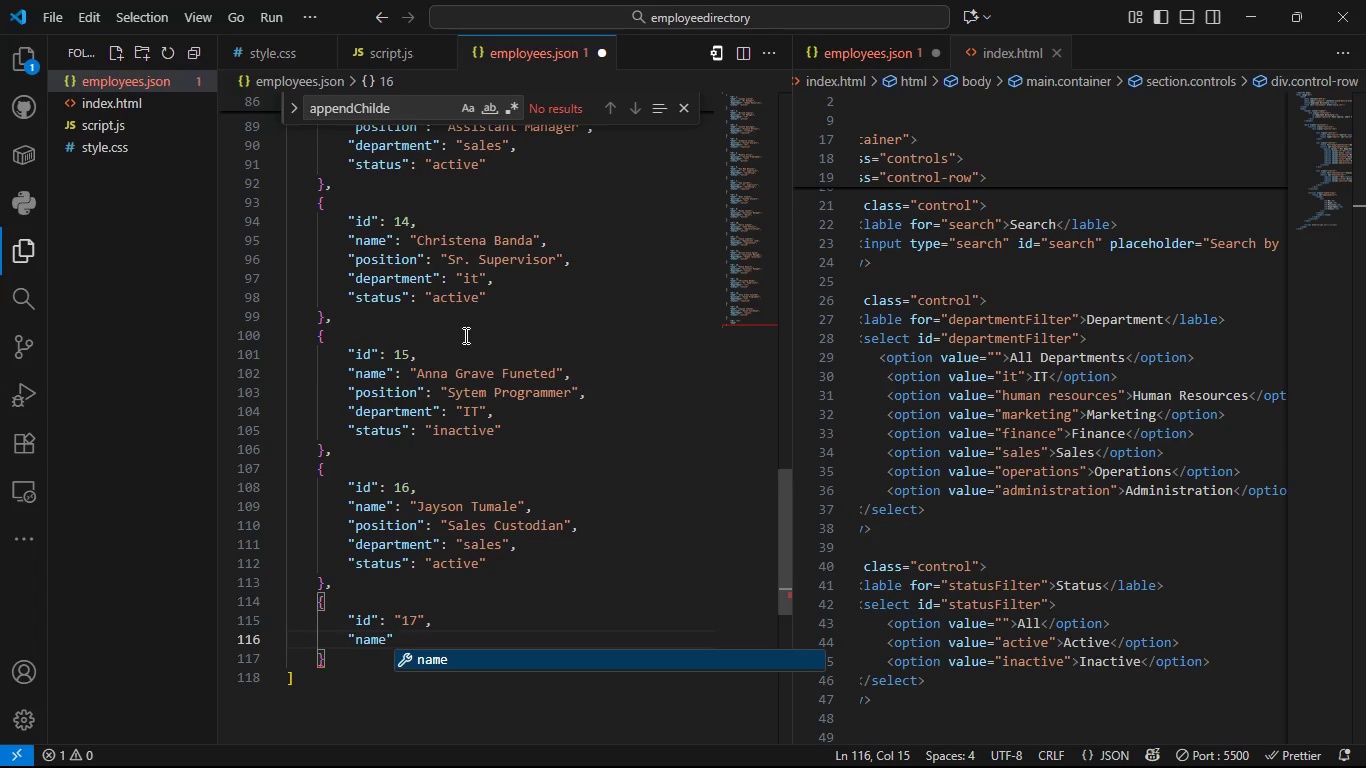 
type(: "ann)
key(Backspace)
key(Backspace)
key(Backspace)
type(Ann cur)
key(Backspace)
key(Backspace)
key(Backspace)
type(Curtney)
 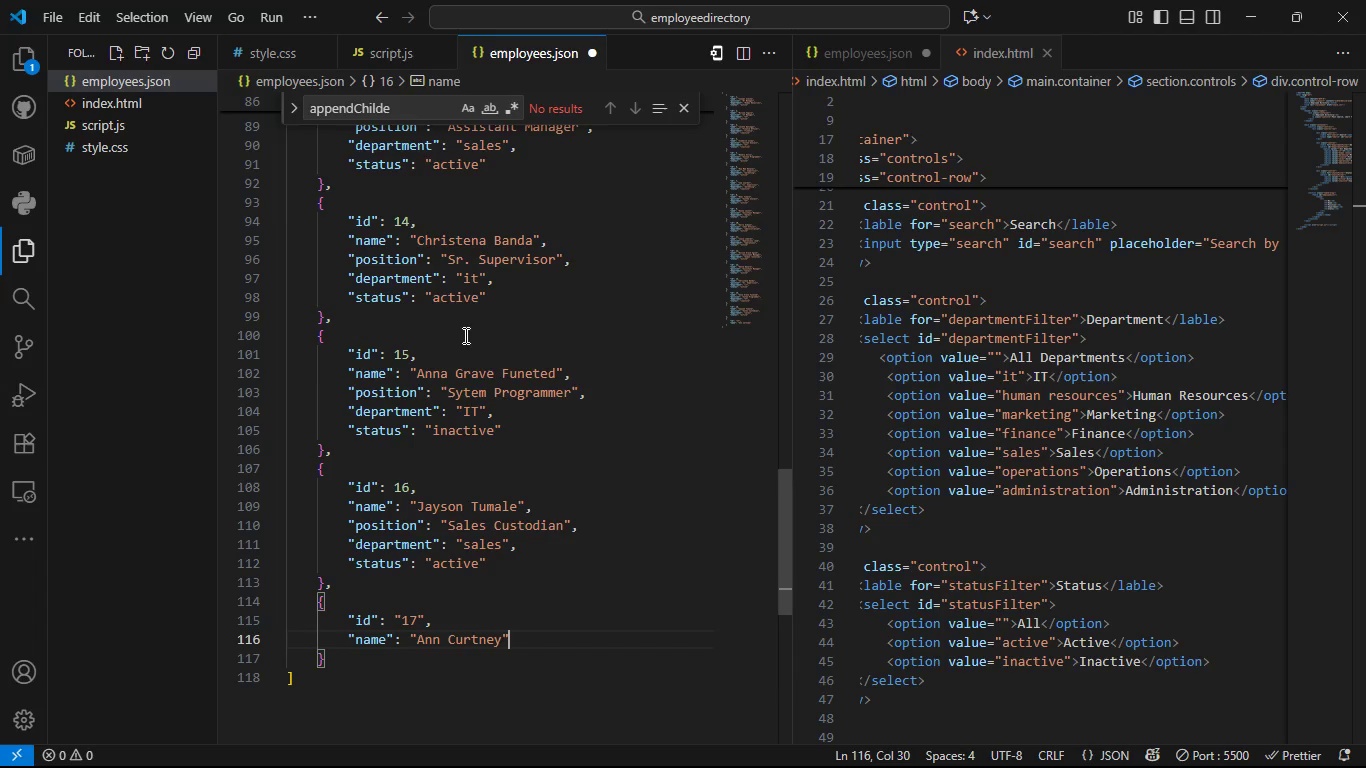 
 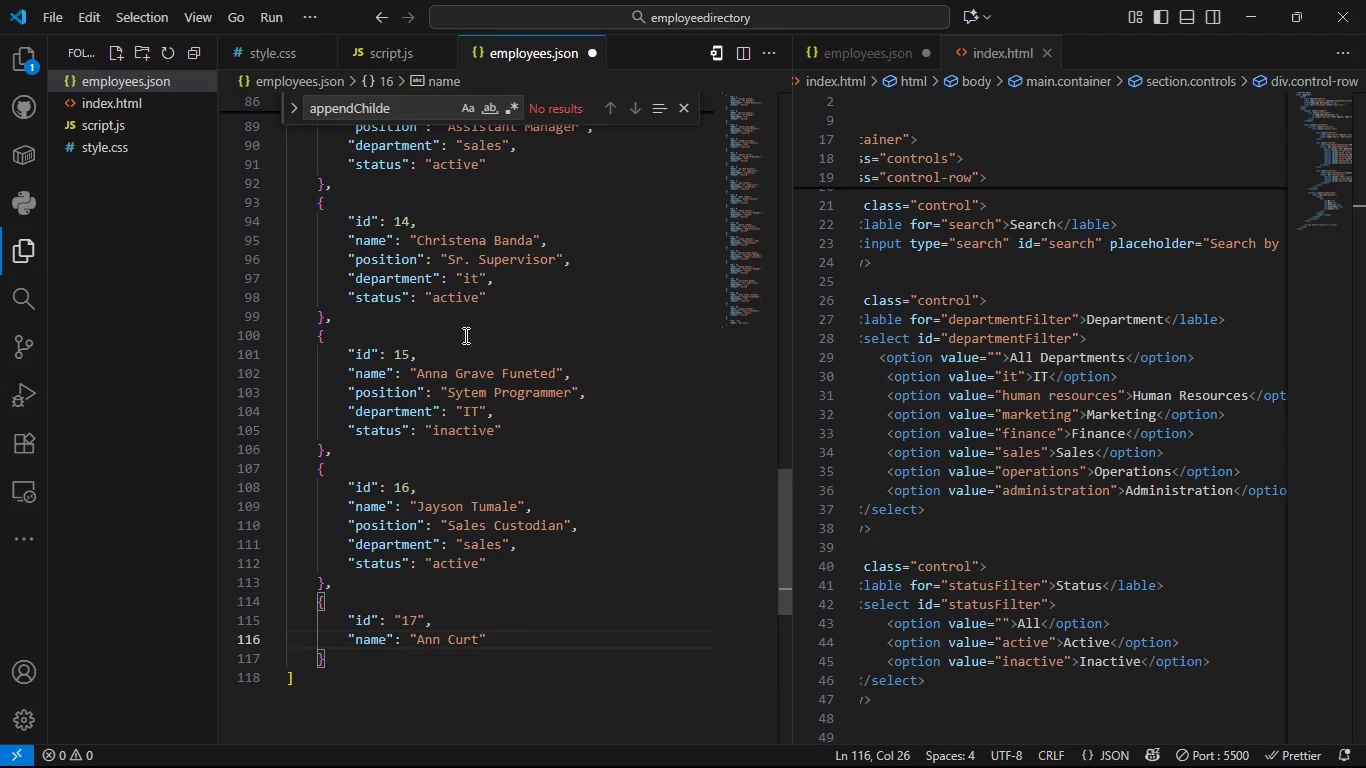 
key(ArrowRight)
 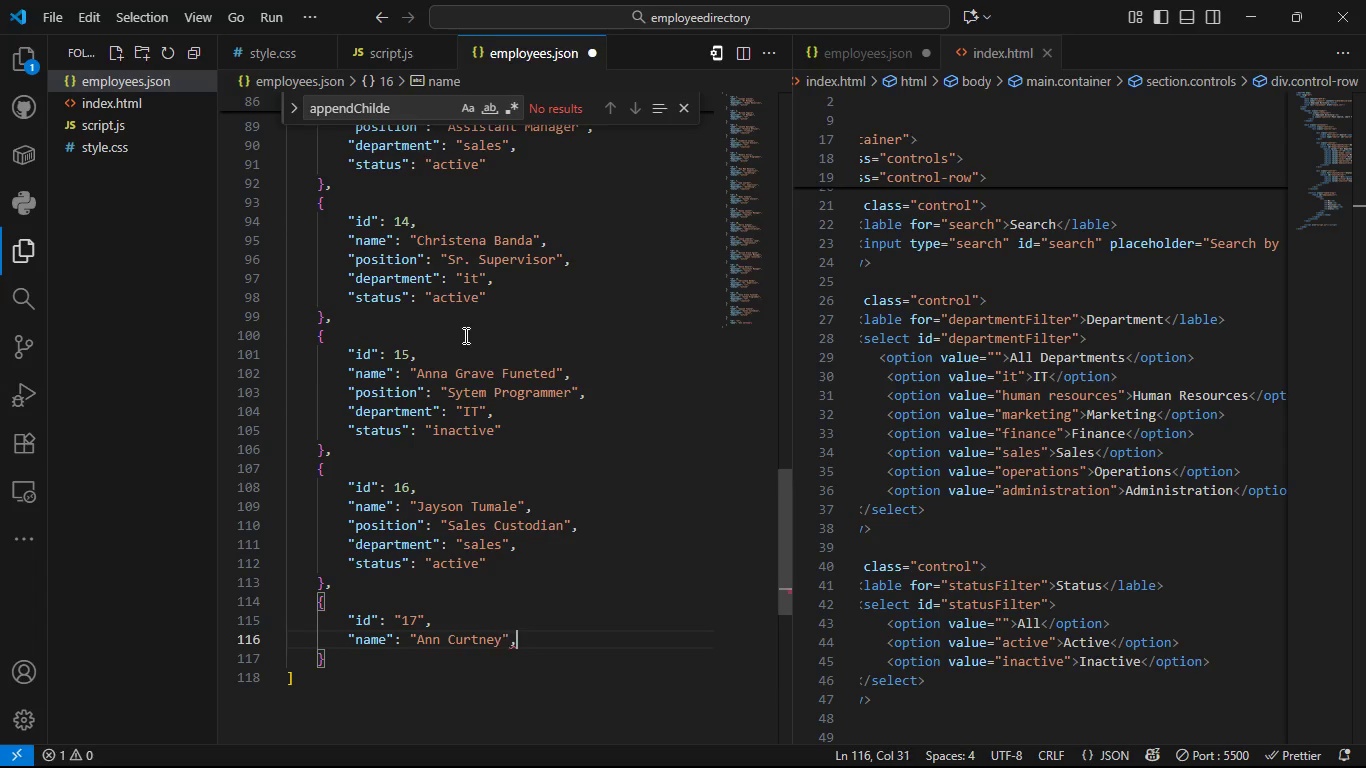 
key(Comma)
 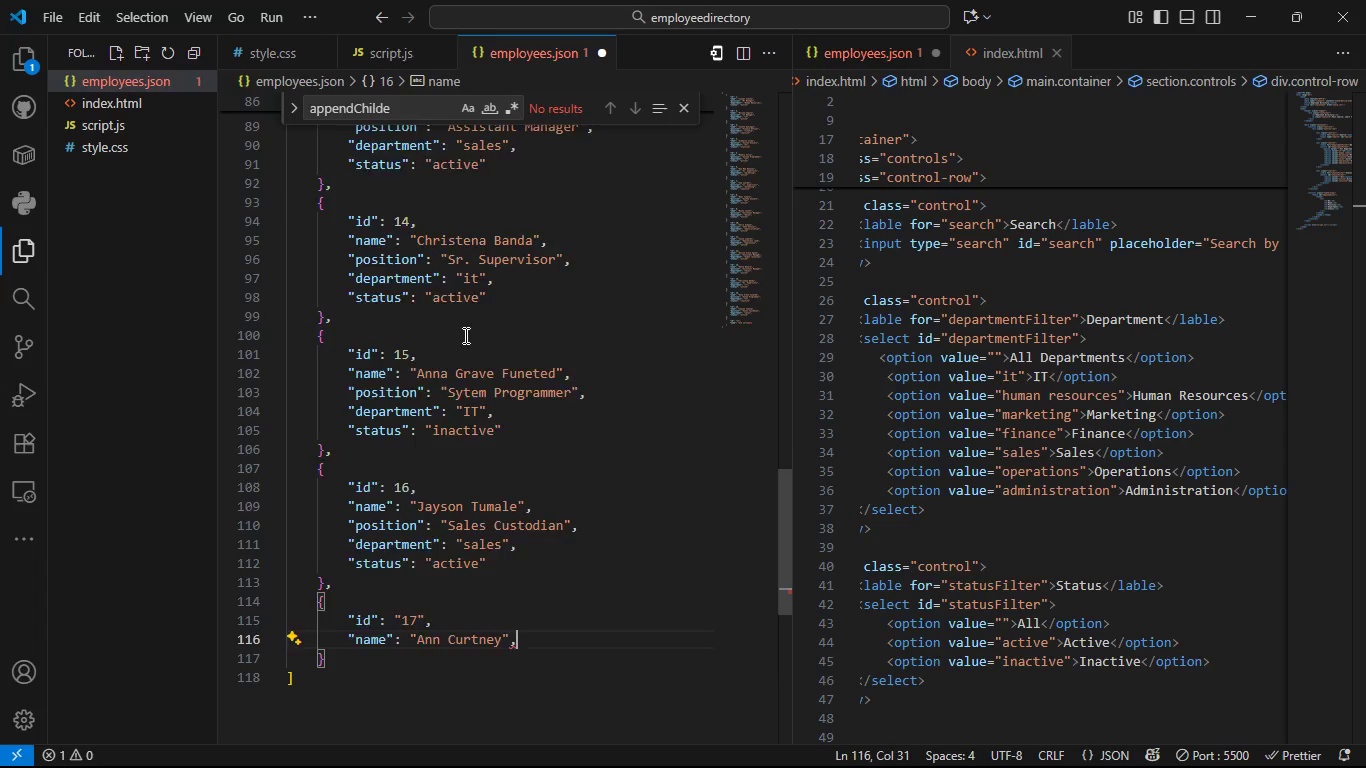 
key(Enter)
 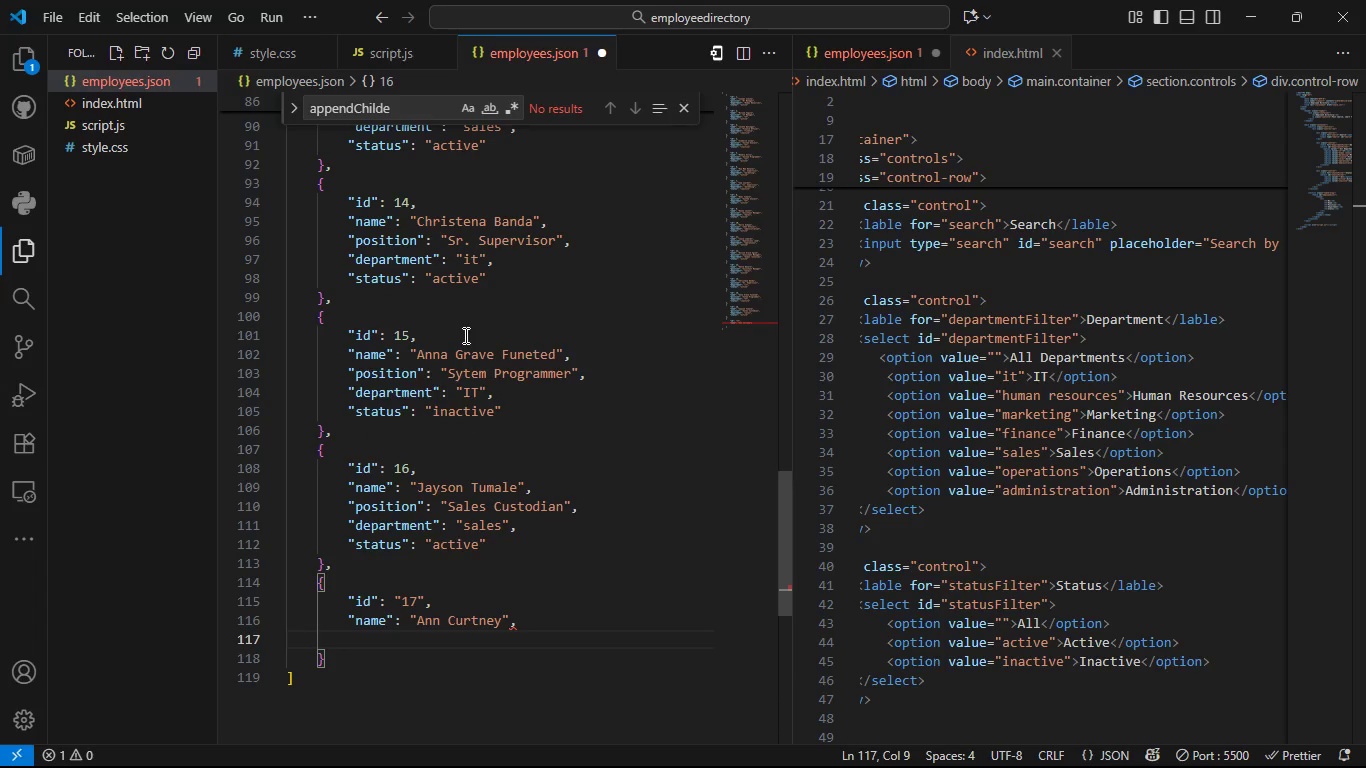 
type("pso)
key(Backspace)
key(Backspace)
type(osition)
 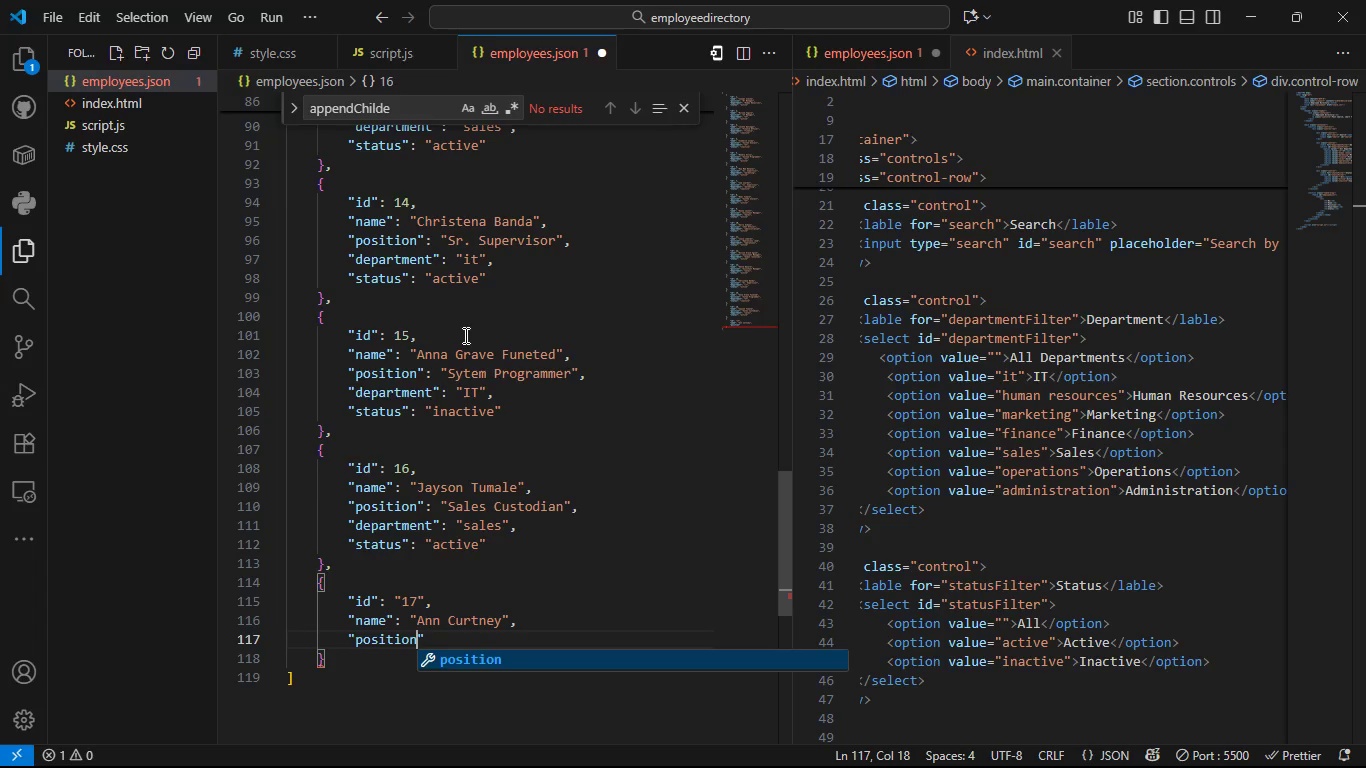 
key(ArrowRight)
 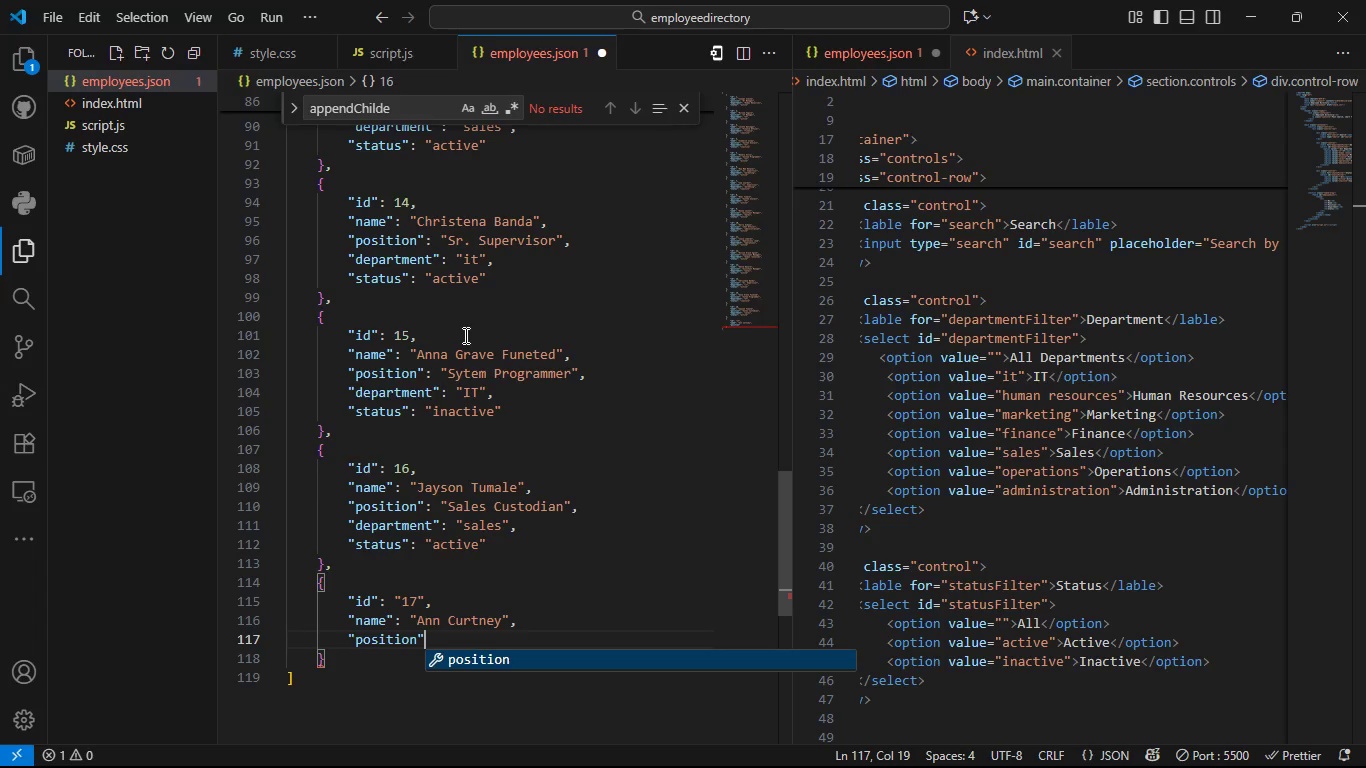 
type(: "Assistant Salse M)
key(Backspace)
type(Custidian)
key(Backspace)
key(Backspace)
key(Backspace)
key(Backspace)
key(Backspace)
type(odian)
 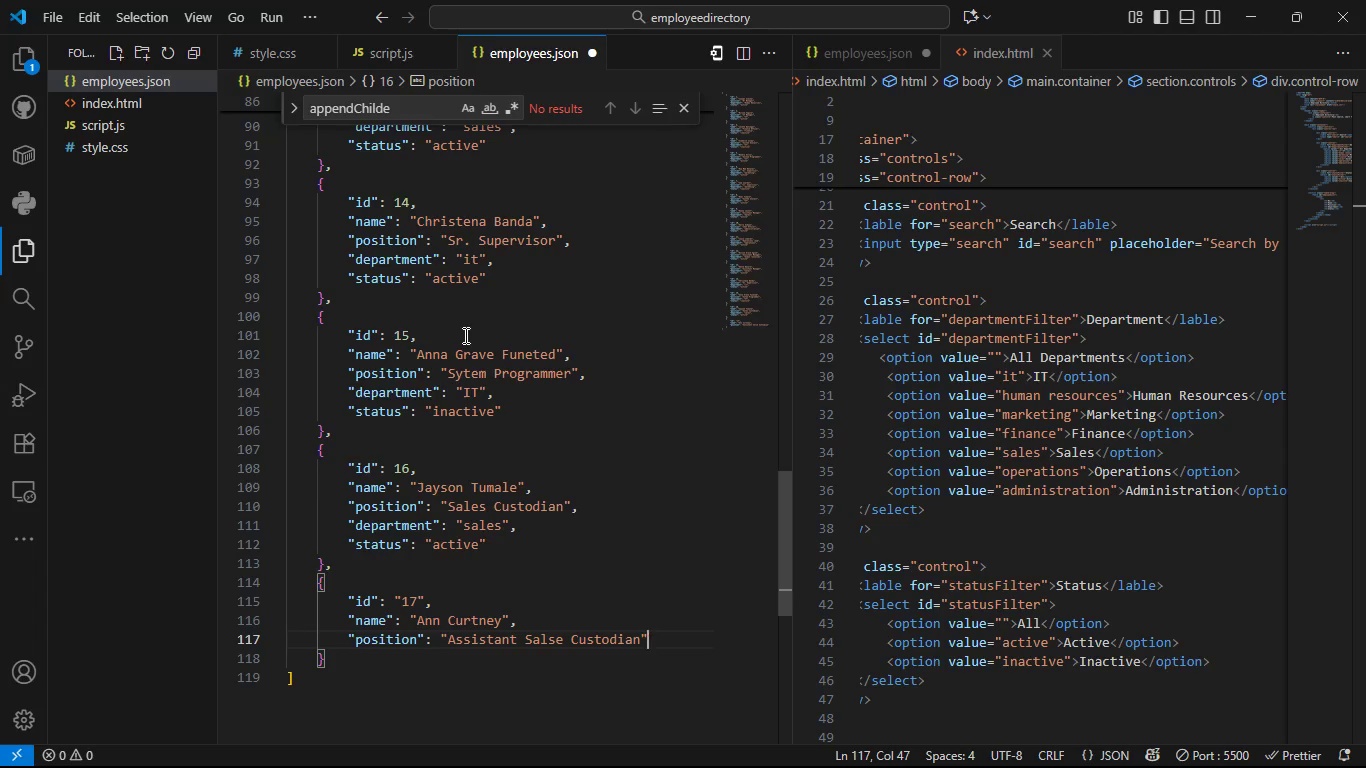 
key(ArrowRight)
 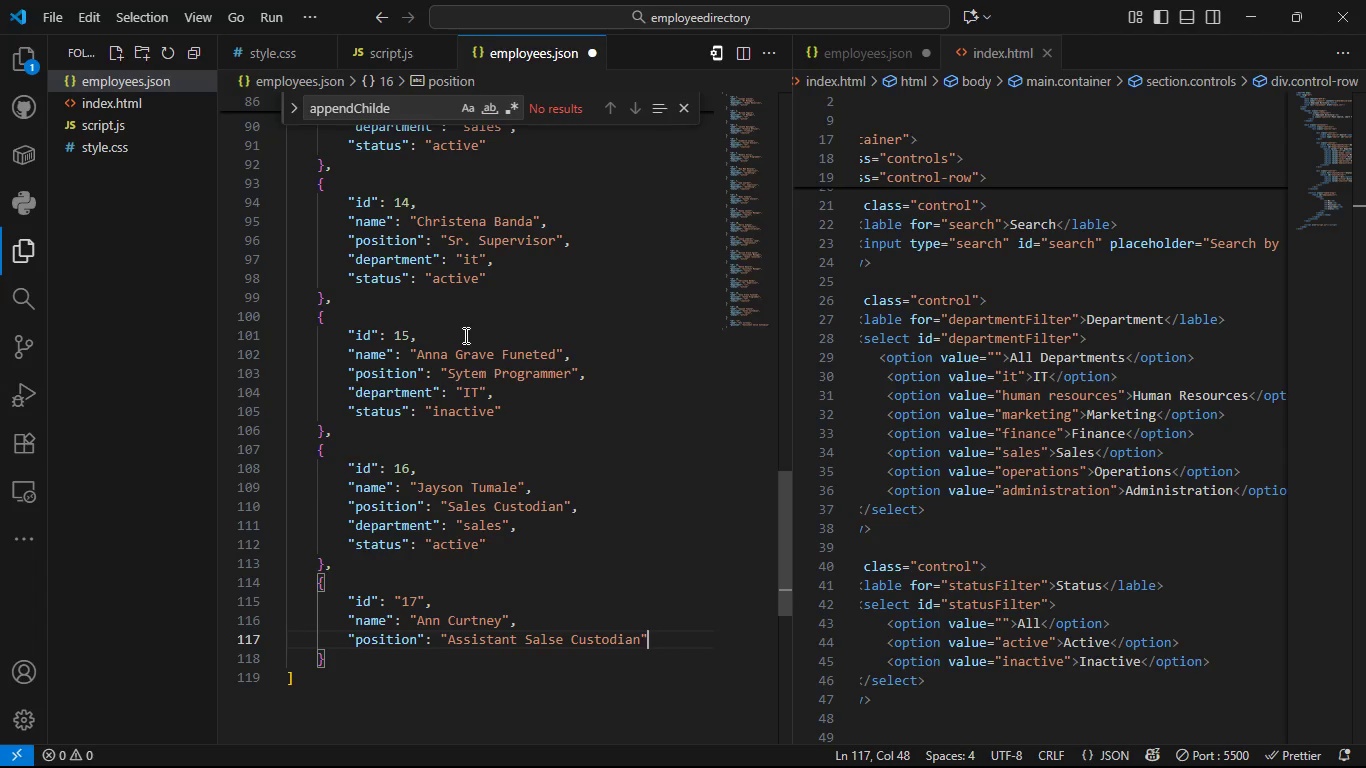 
key(Comma)
 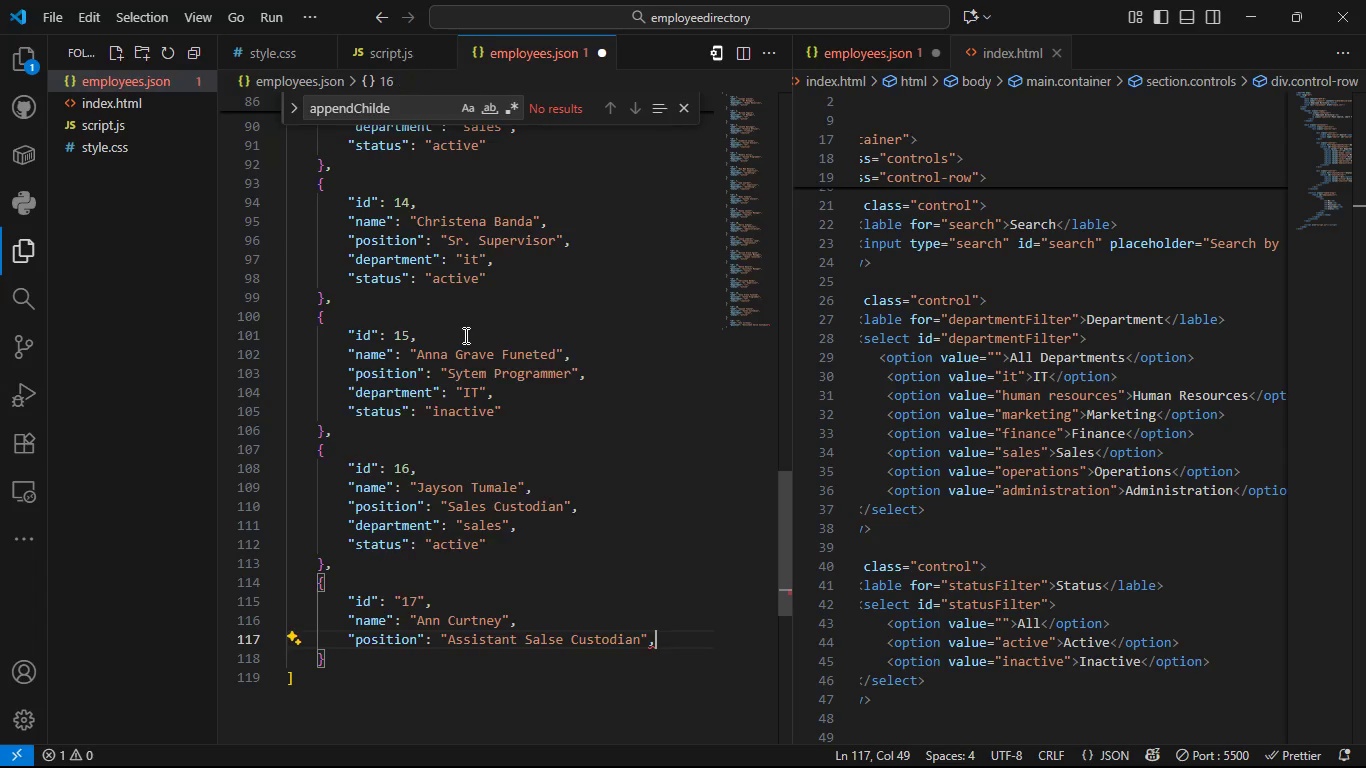 
key(Enter)
 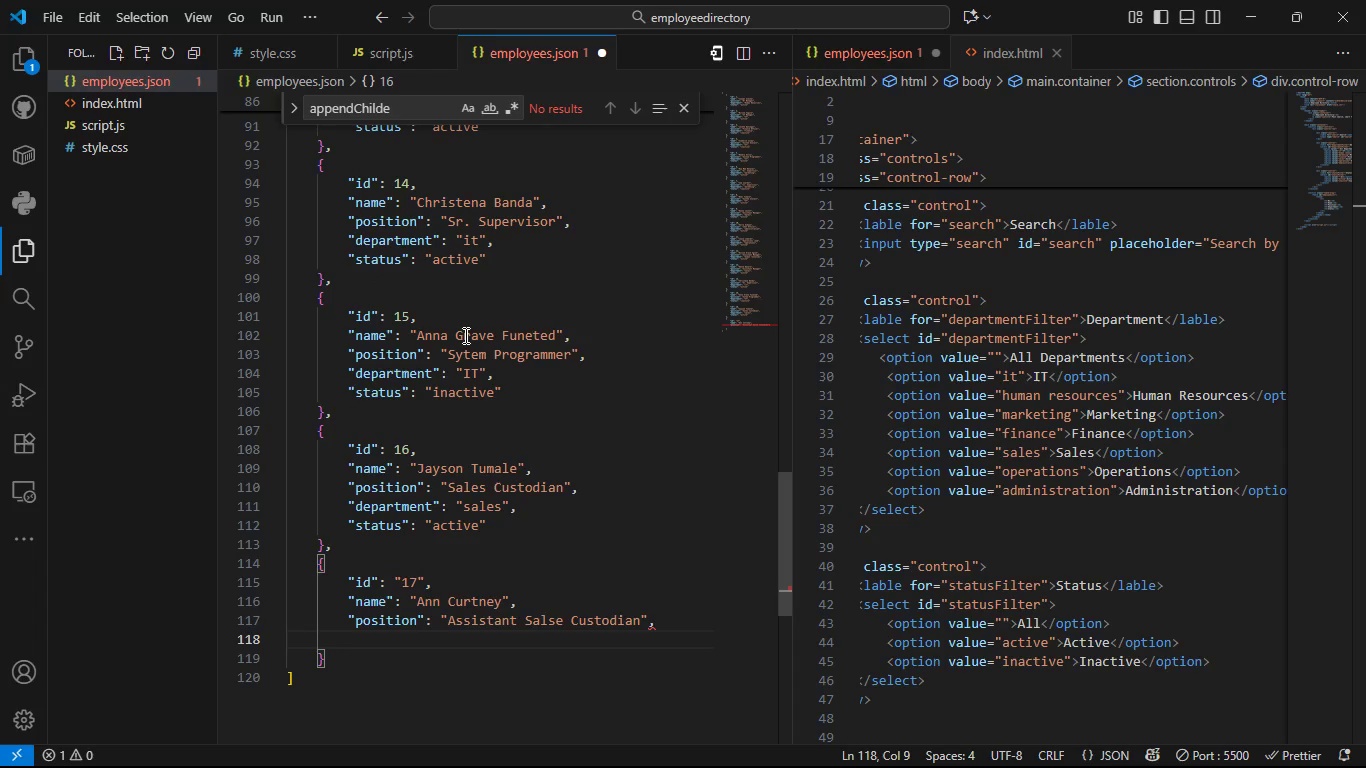 
type("department)
 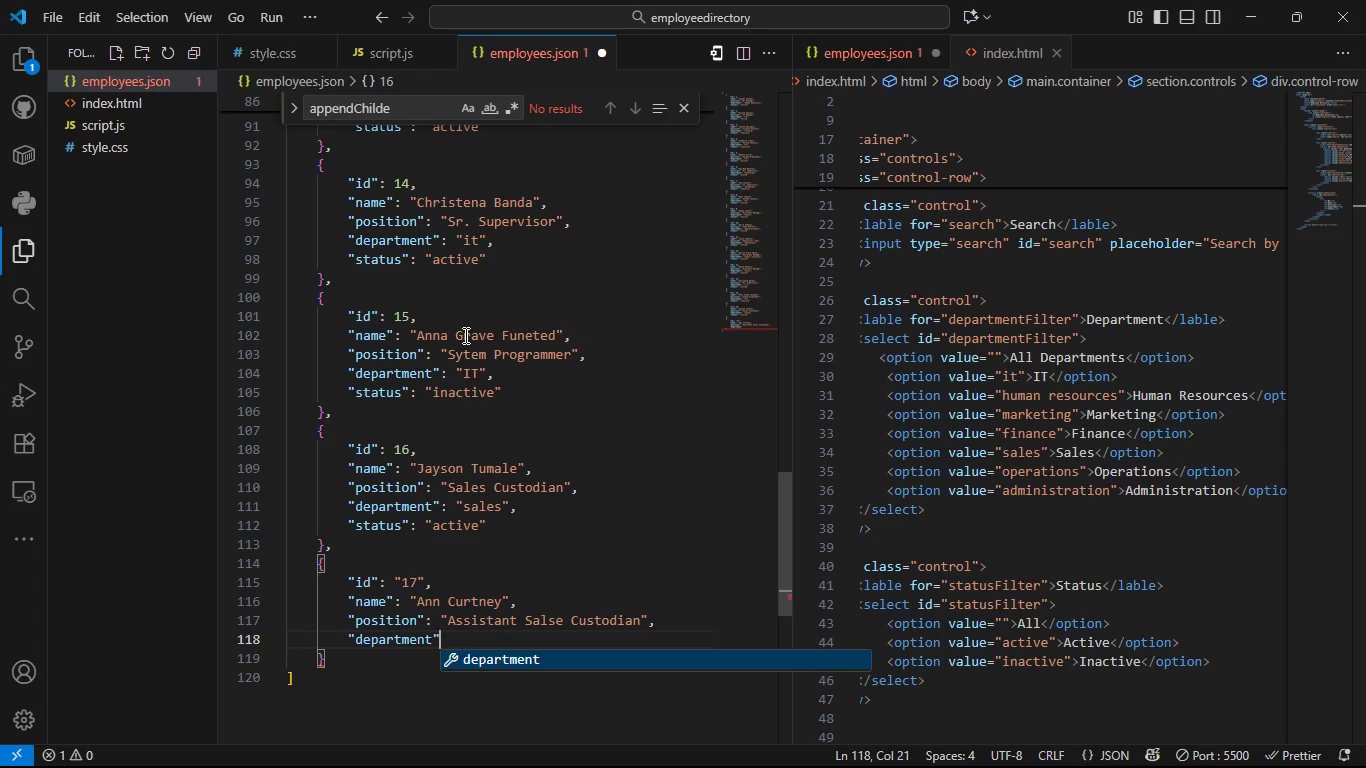 
key(ArrowRight)
 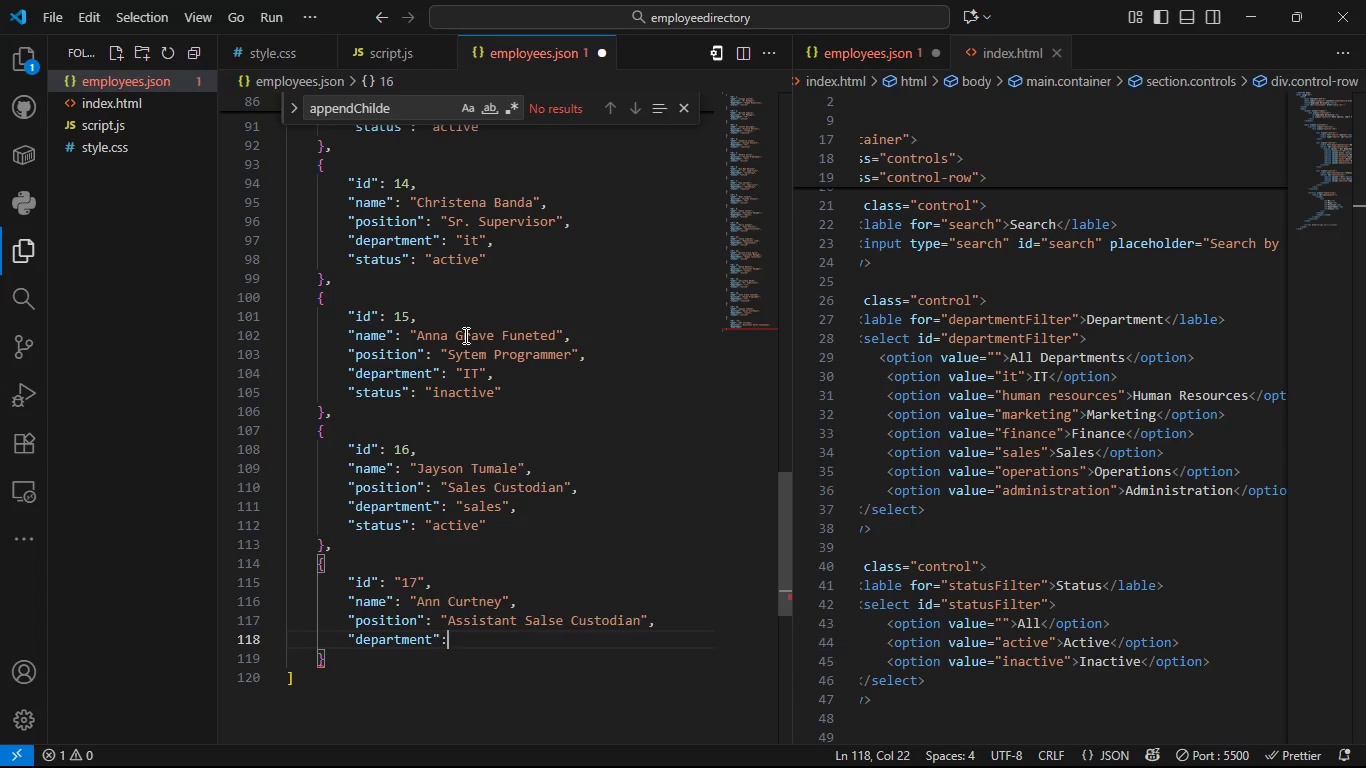 
type(: "sales)
 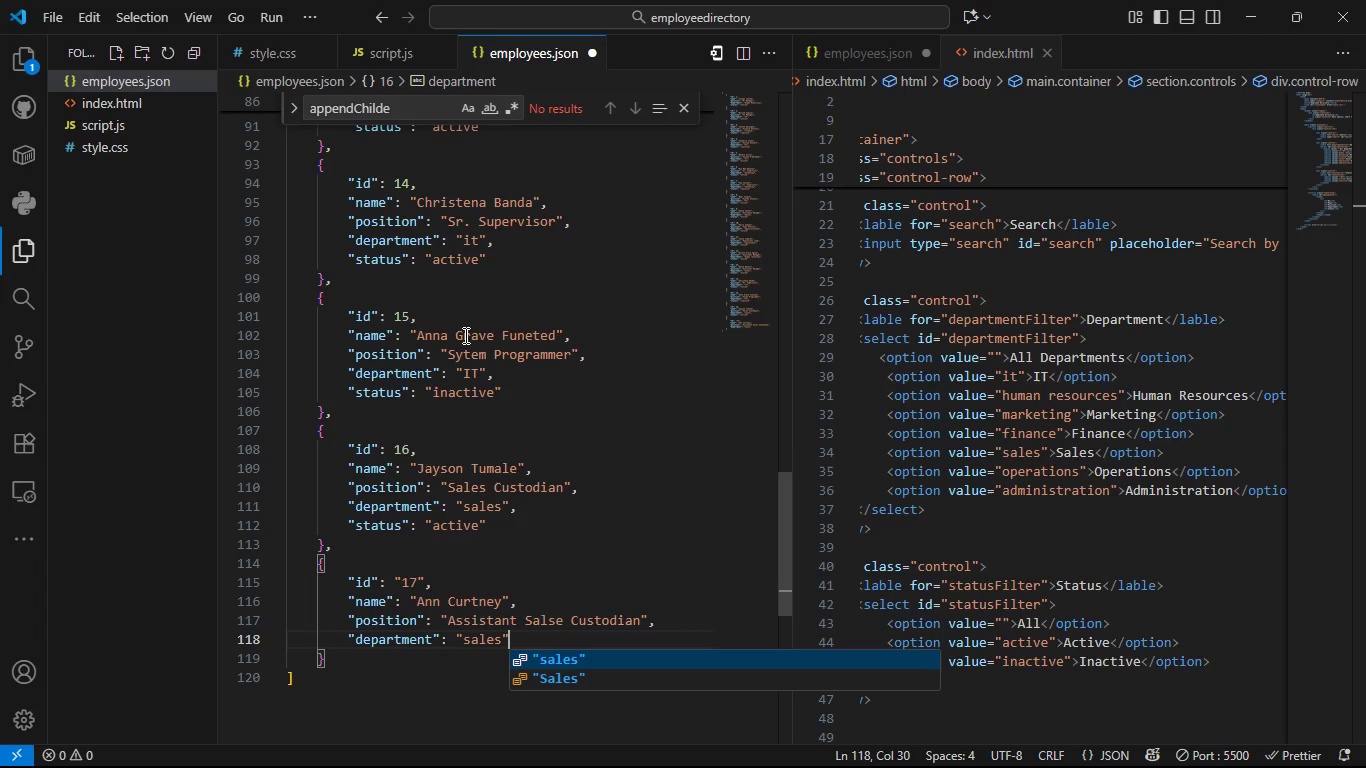 
 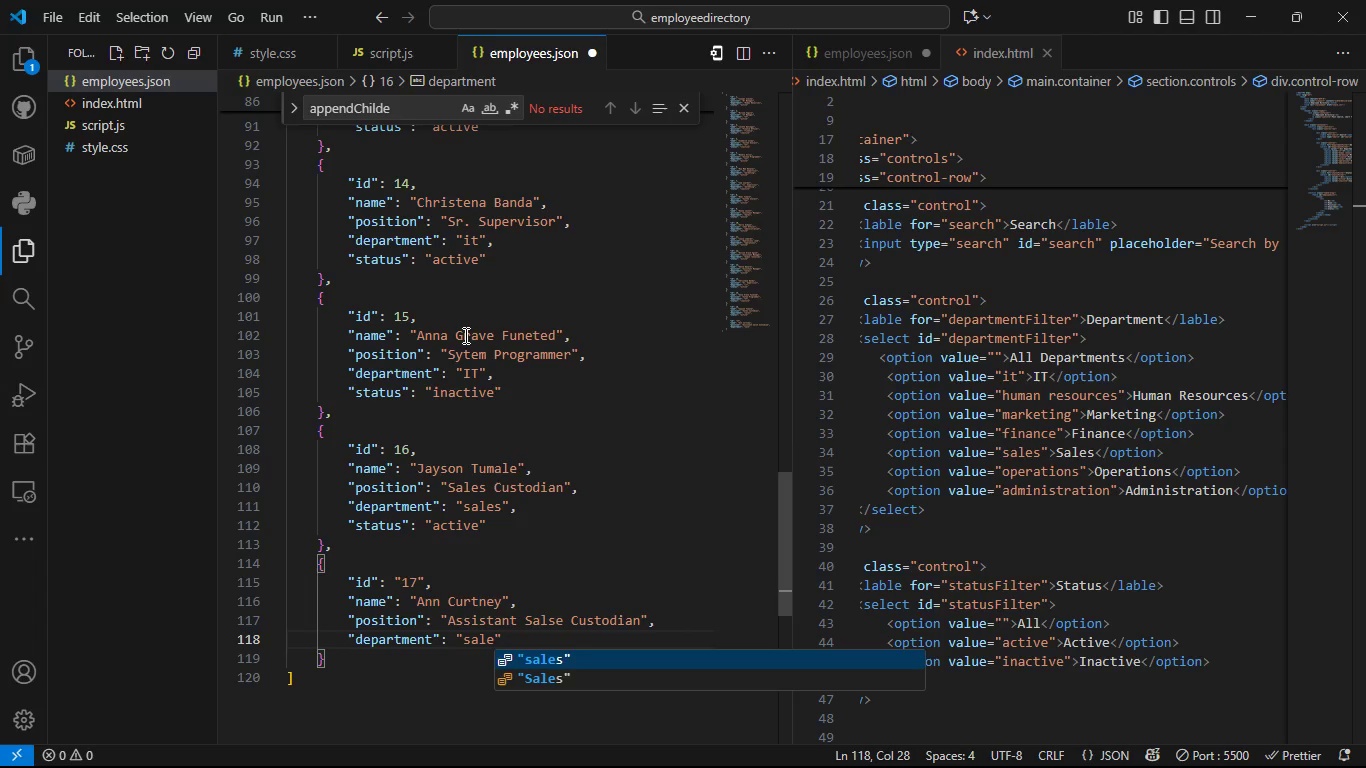 
key(ArrowRight)
 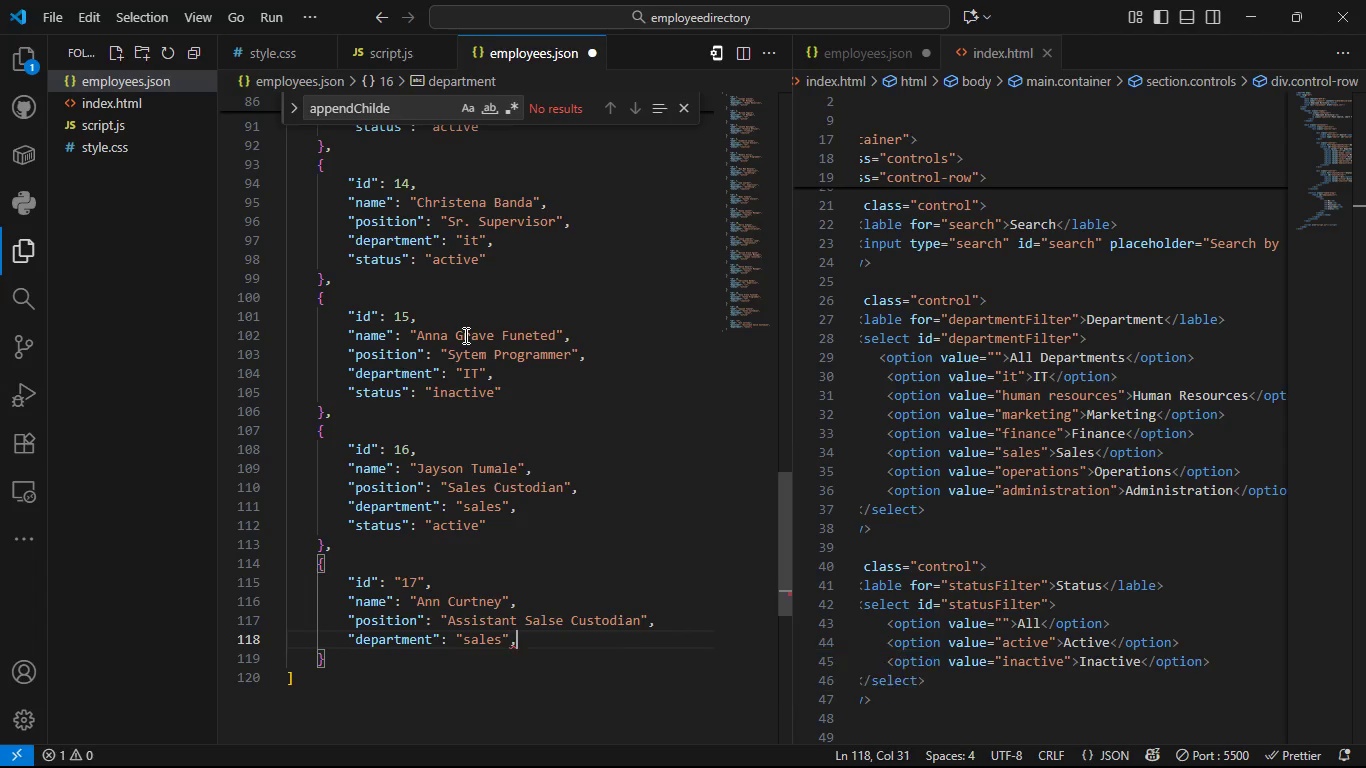 
key(Comma)
 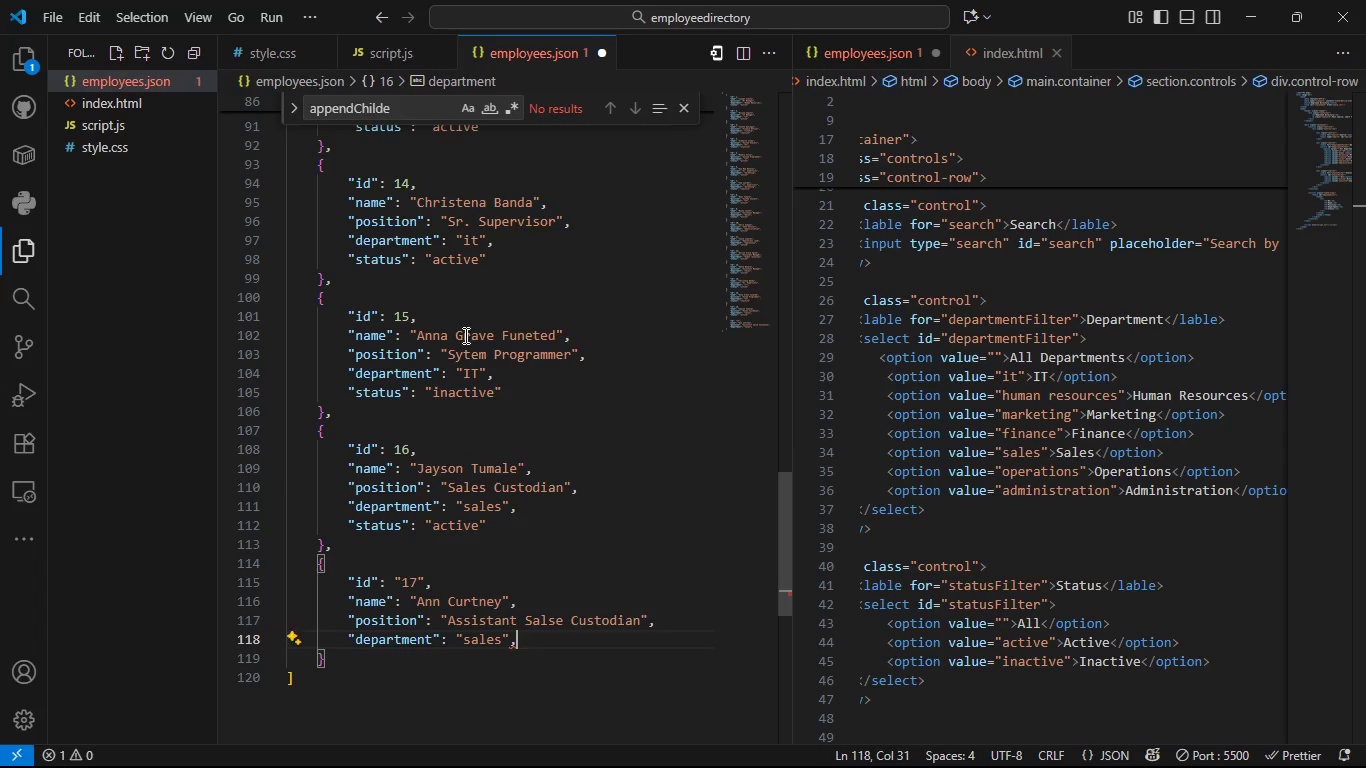 
key(Enter)
 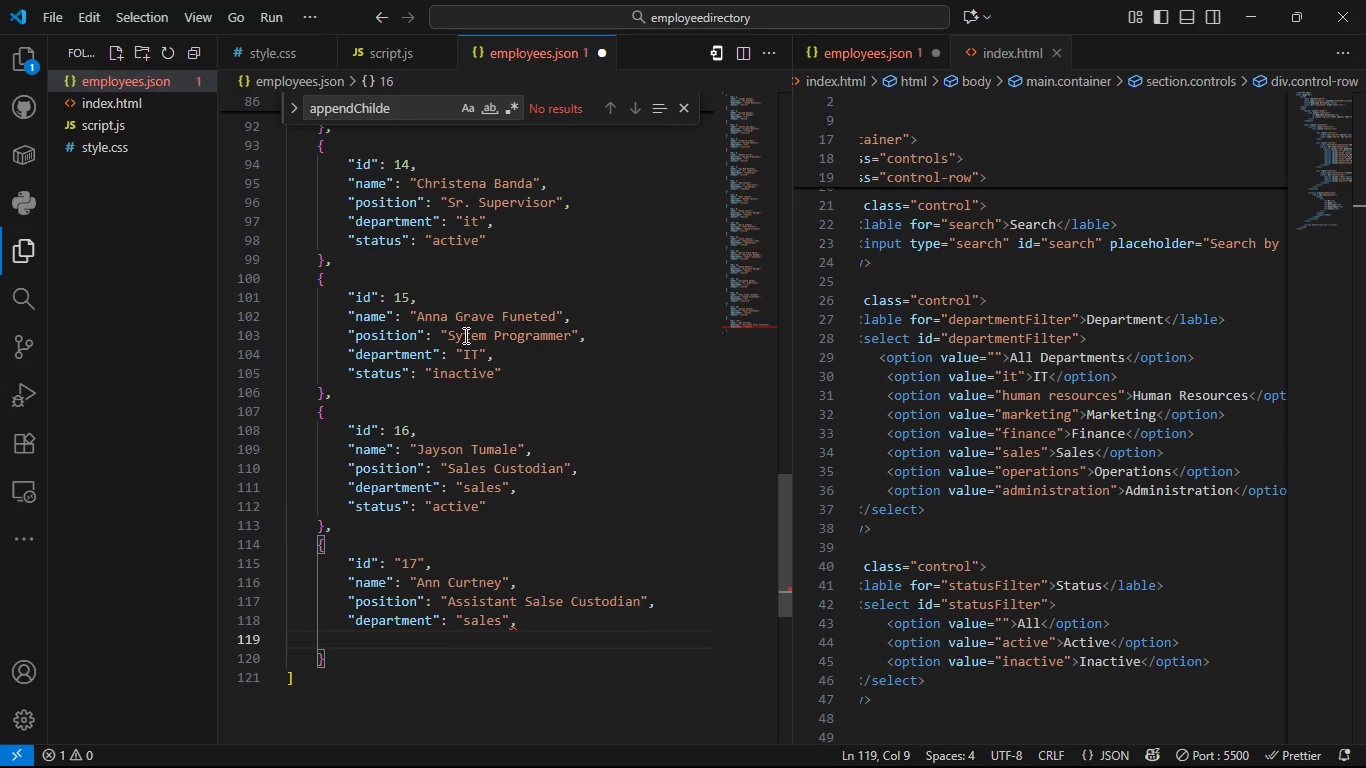 
type(s)
key(Backspace)
type("statud)
key(Backspace)
type(s)
 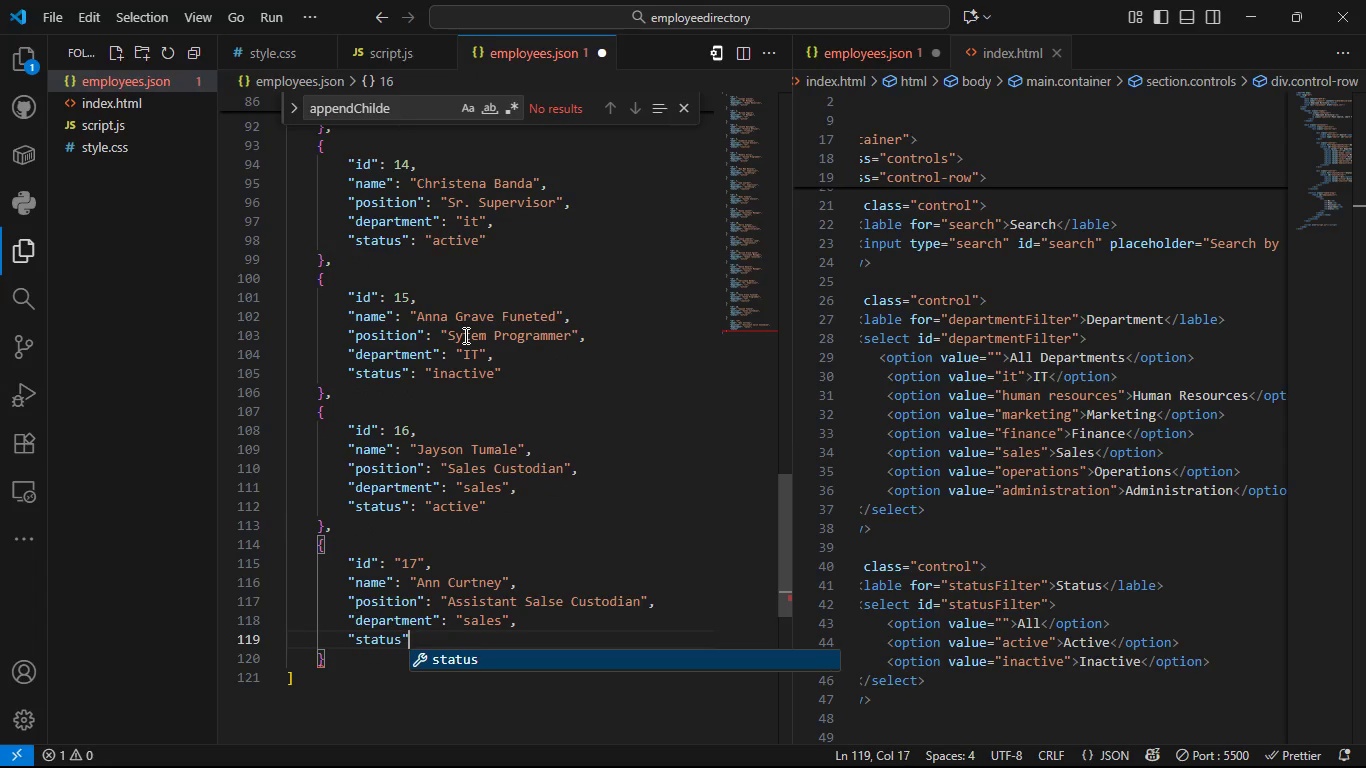 
key(ArrowRight)
 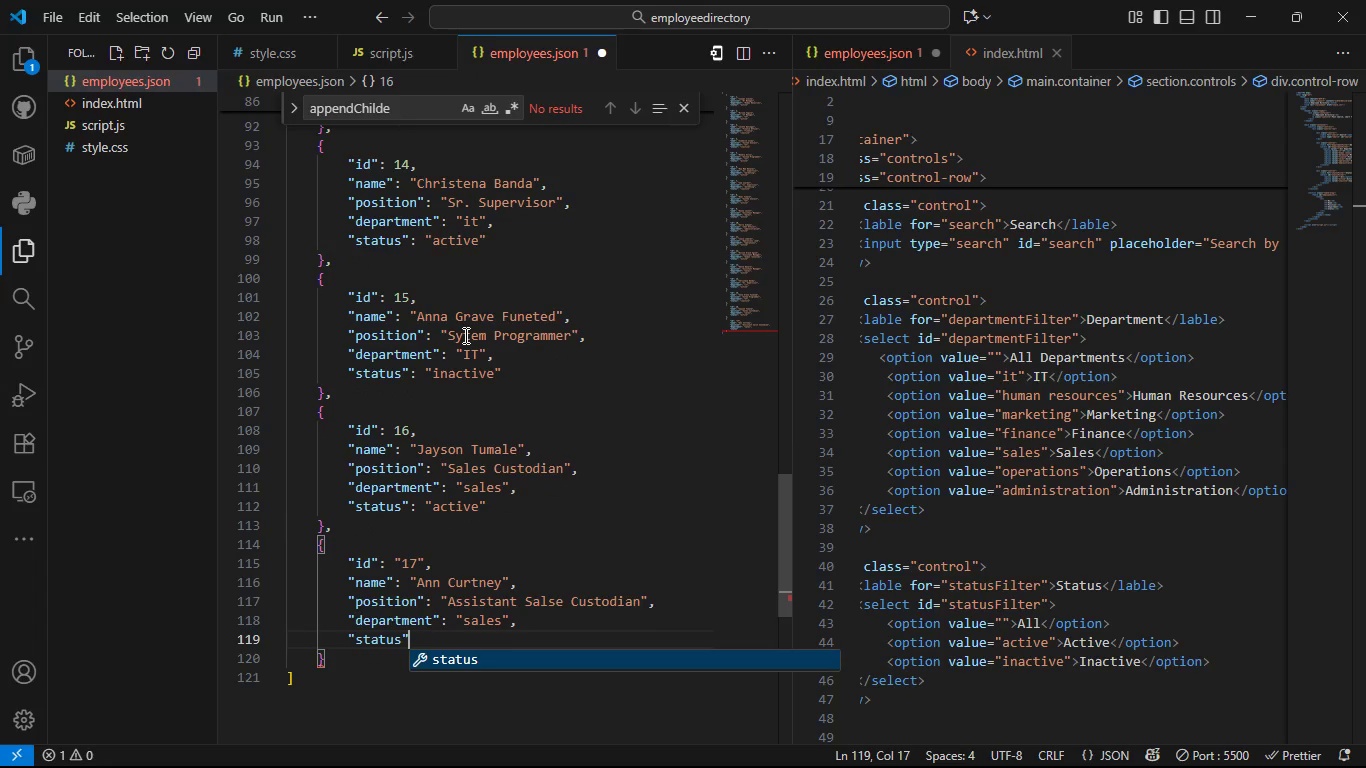 
type(: "actove)
key(Backspace)
key(Backspace)
key(Backspace)
type(ive)
 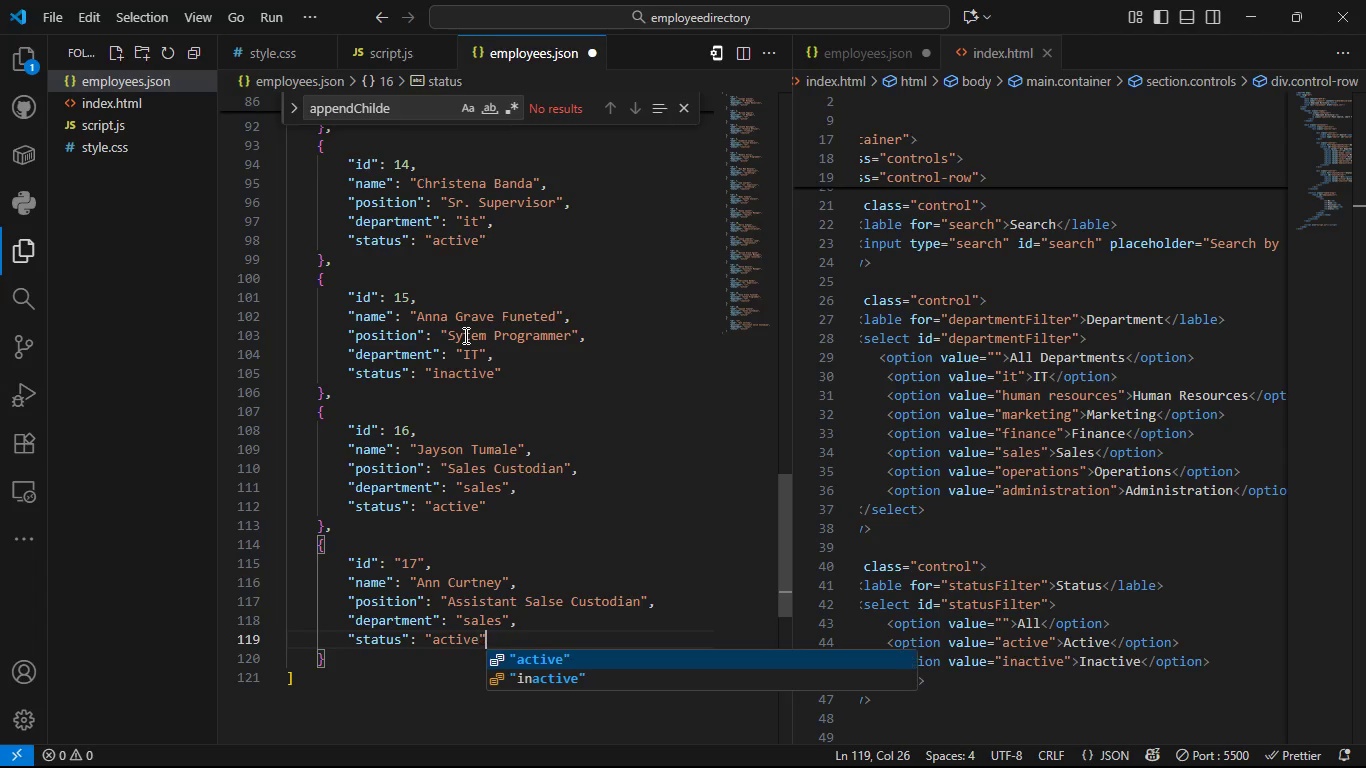 
key(ArrowRight)
 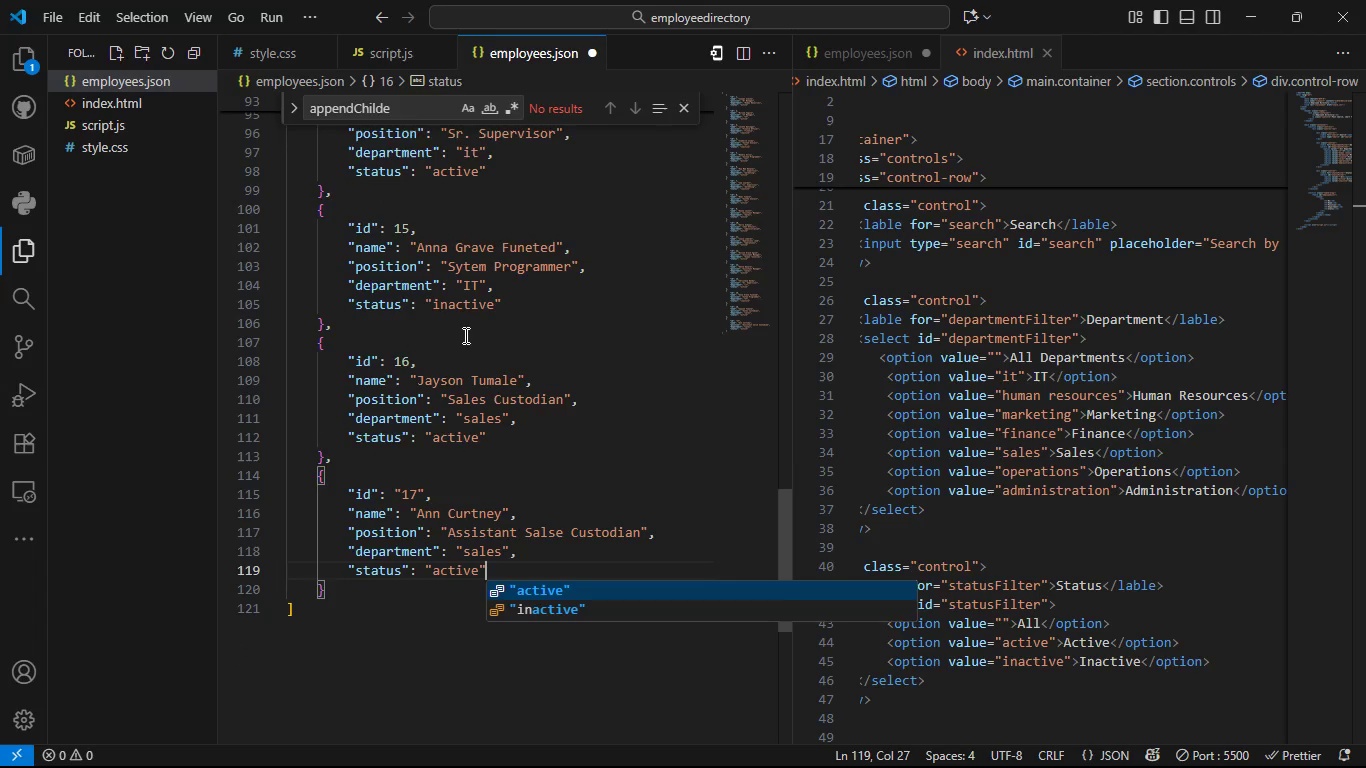 
key(ArrowDown)
 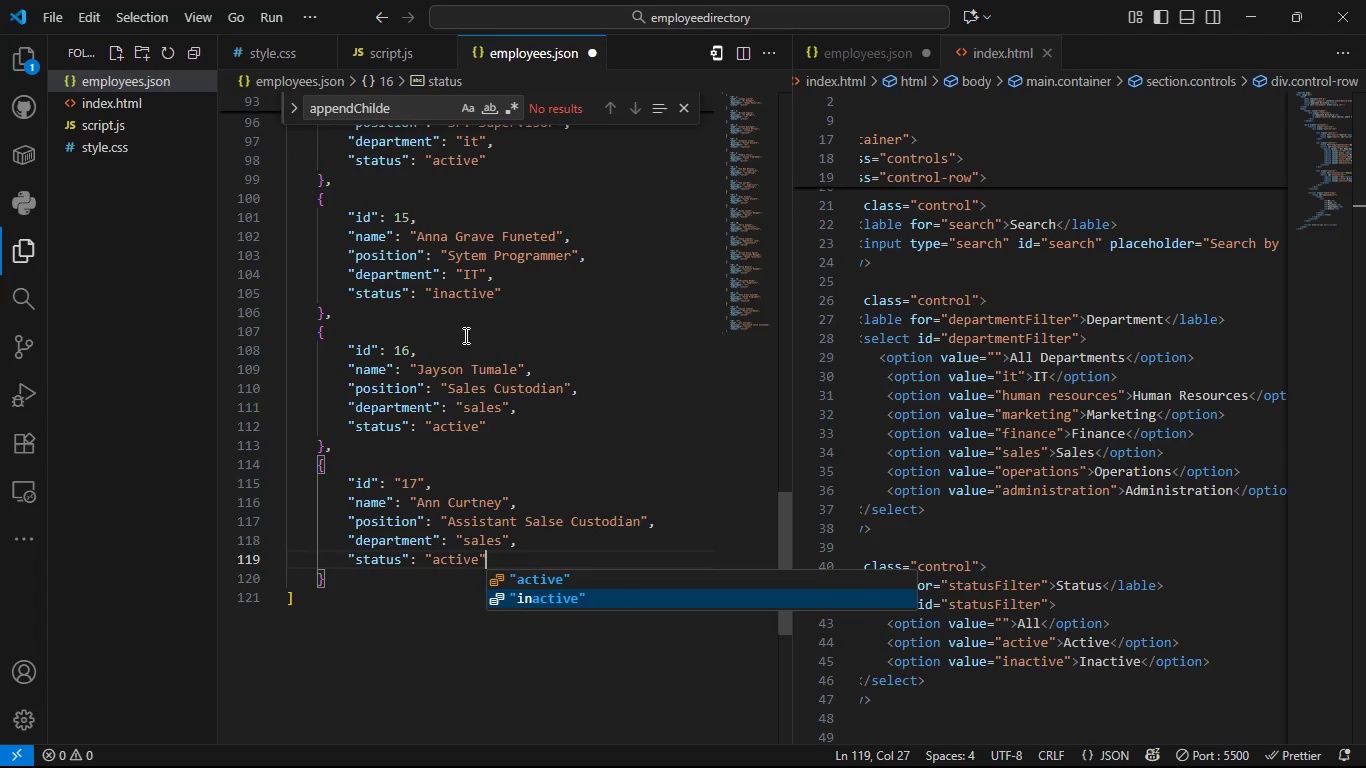 
key(Escape)
 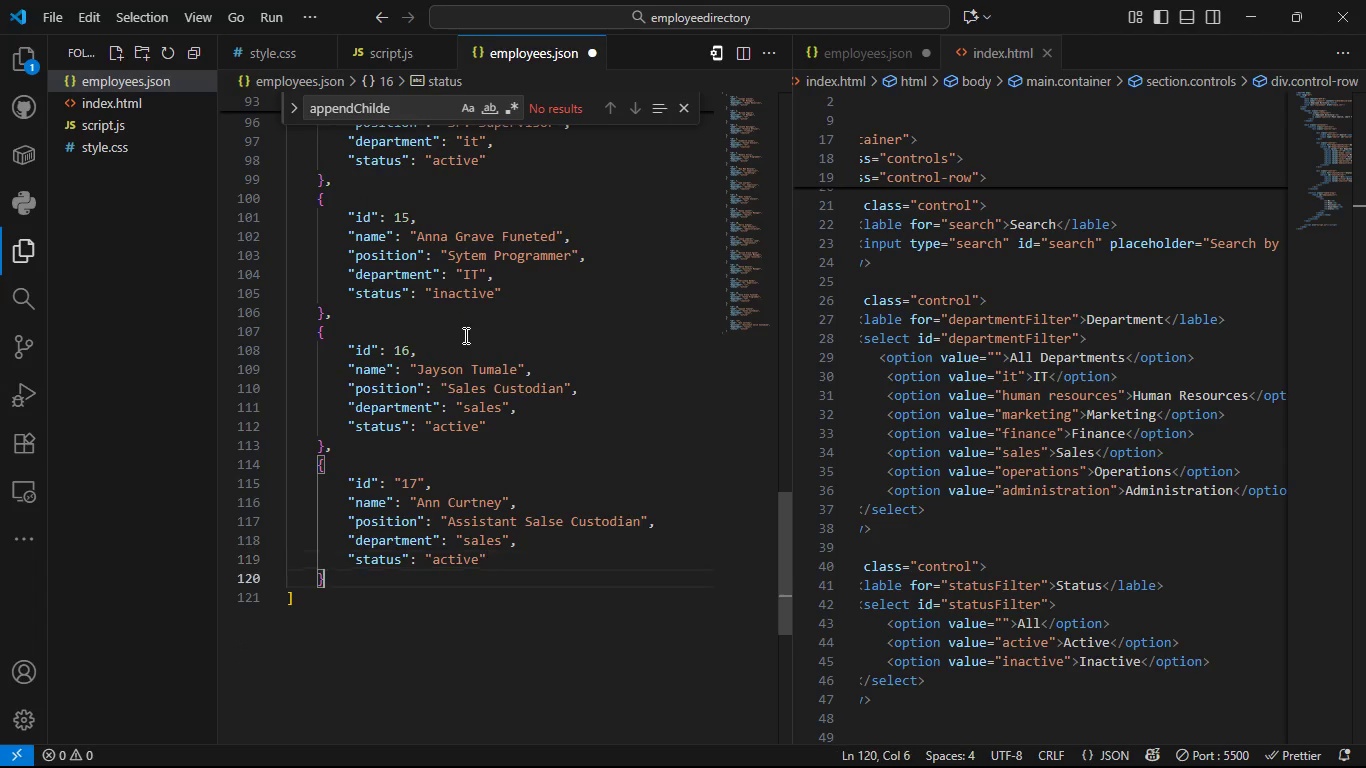 
key(ArrowDown)
 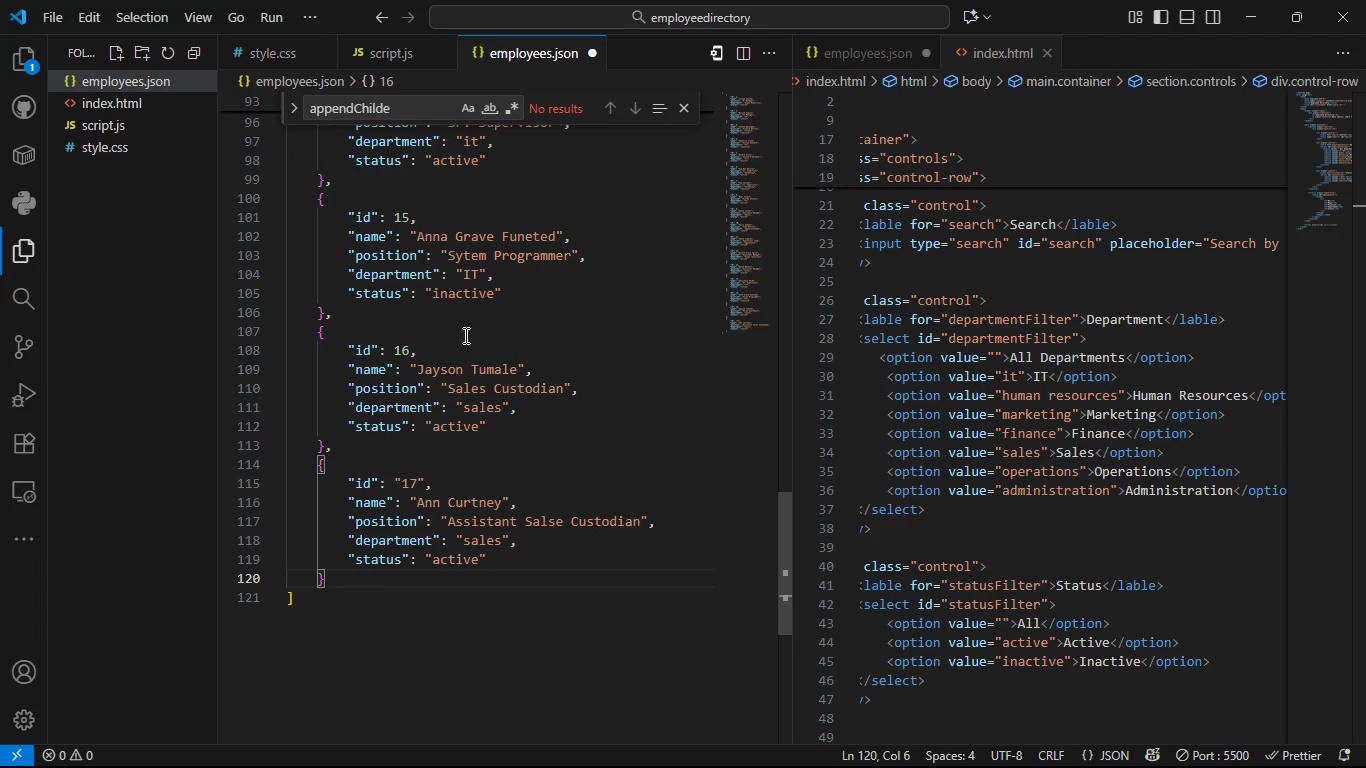 
key(Comma)
 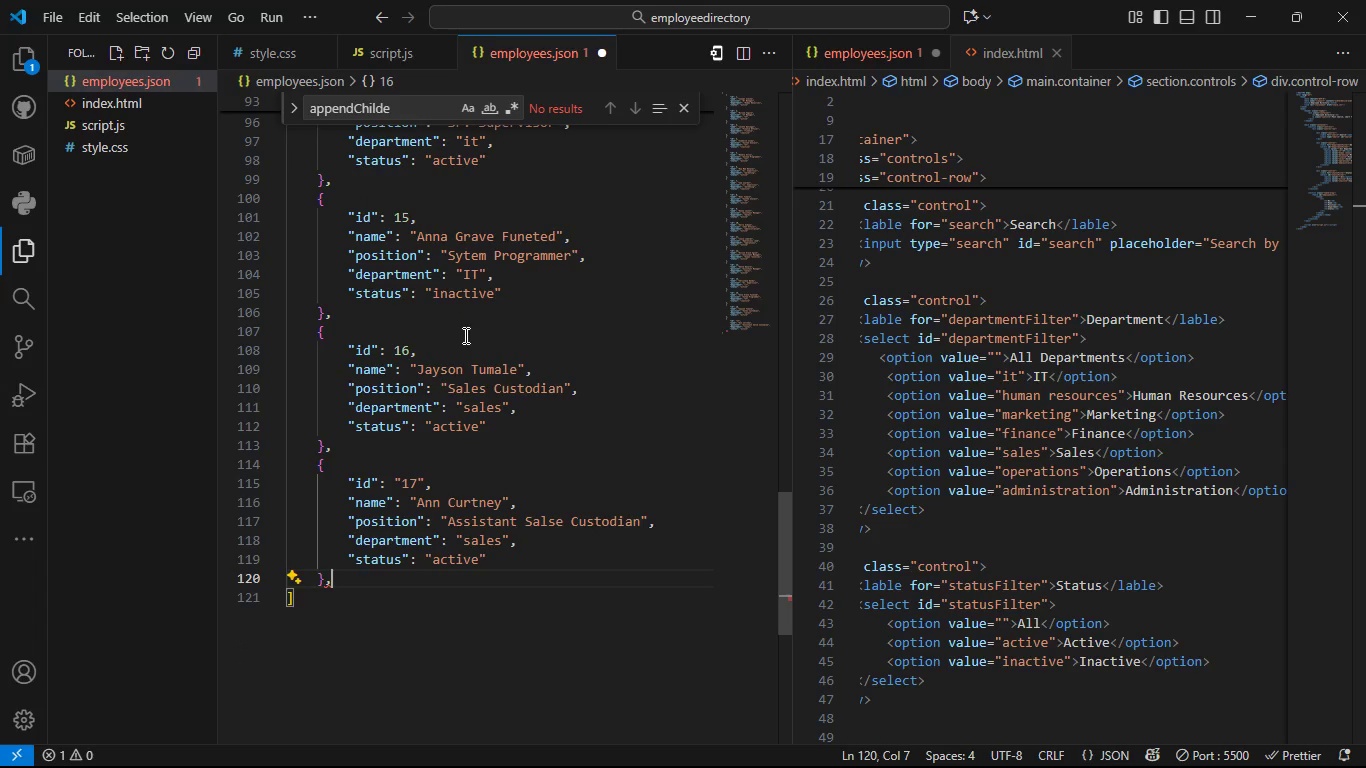 
key(Enter)
 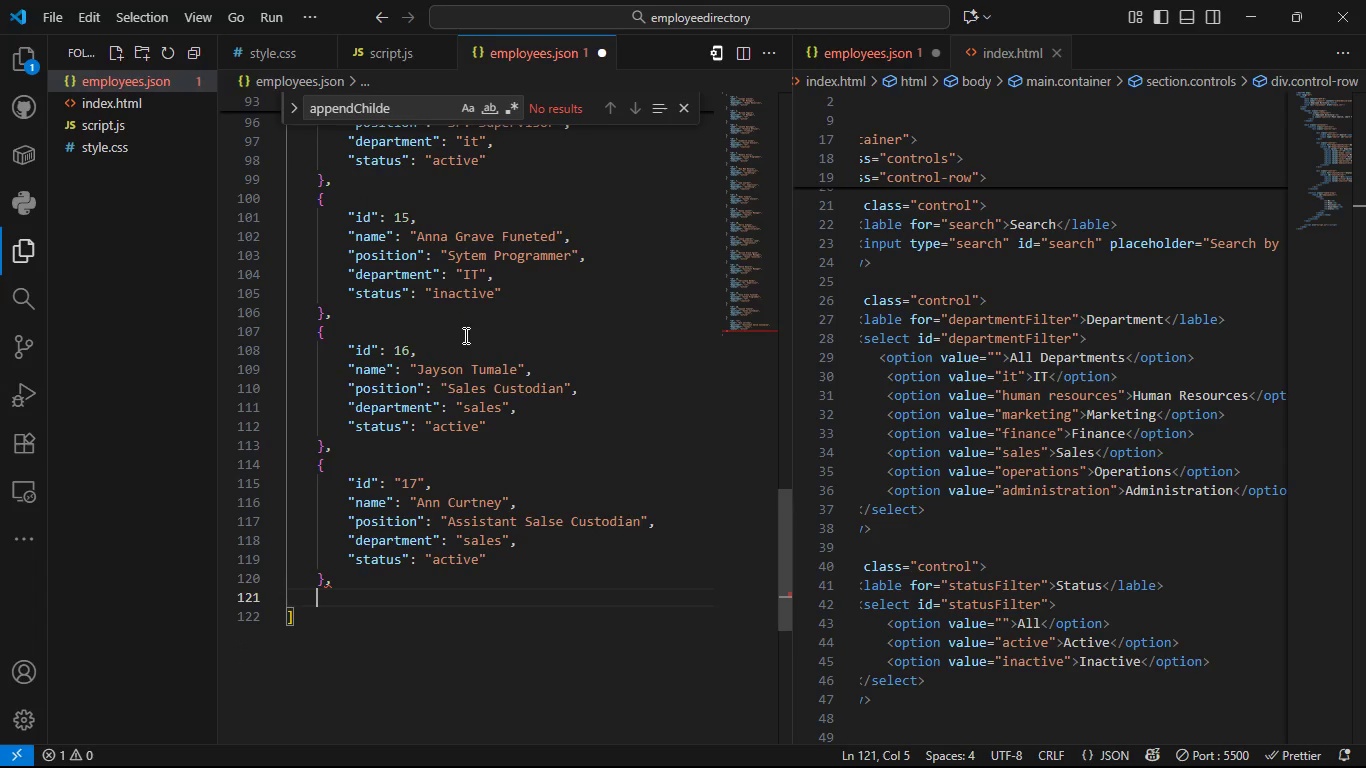 
key(Shift+BracketLeft)
 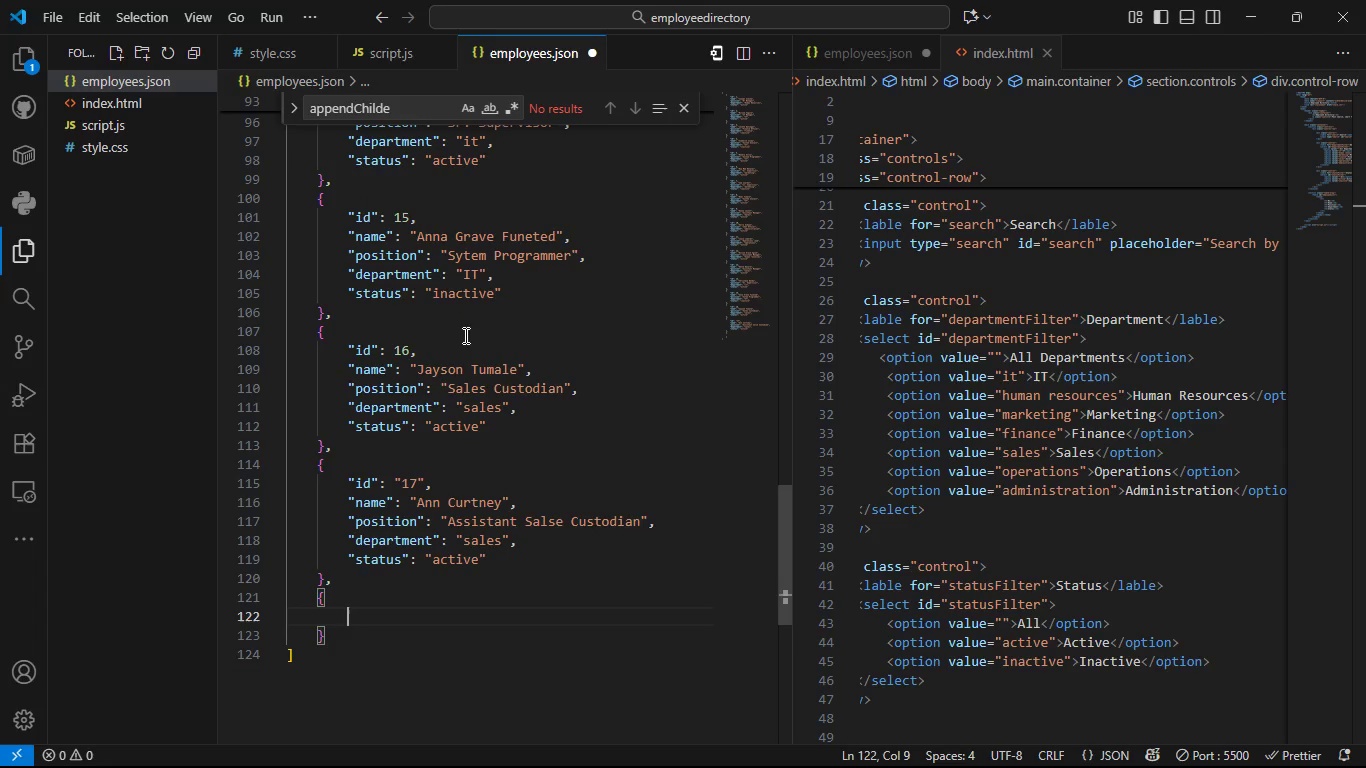 
key(Enter)
 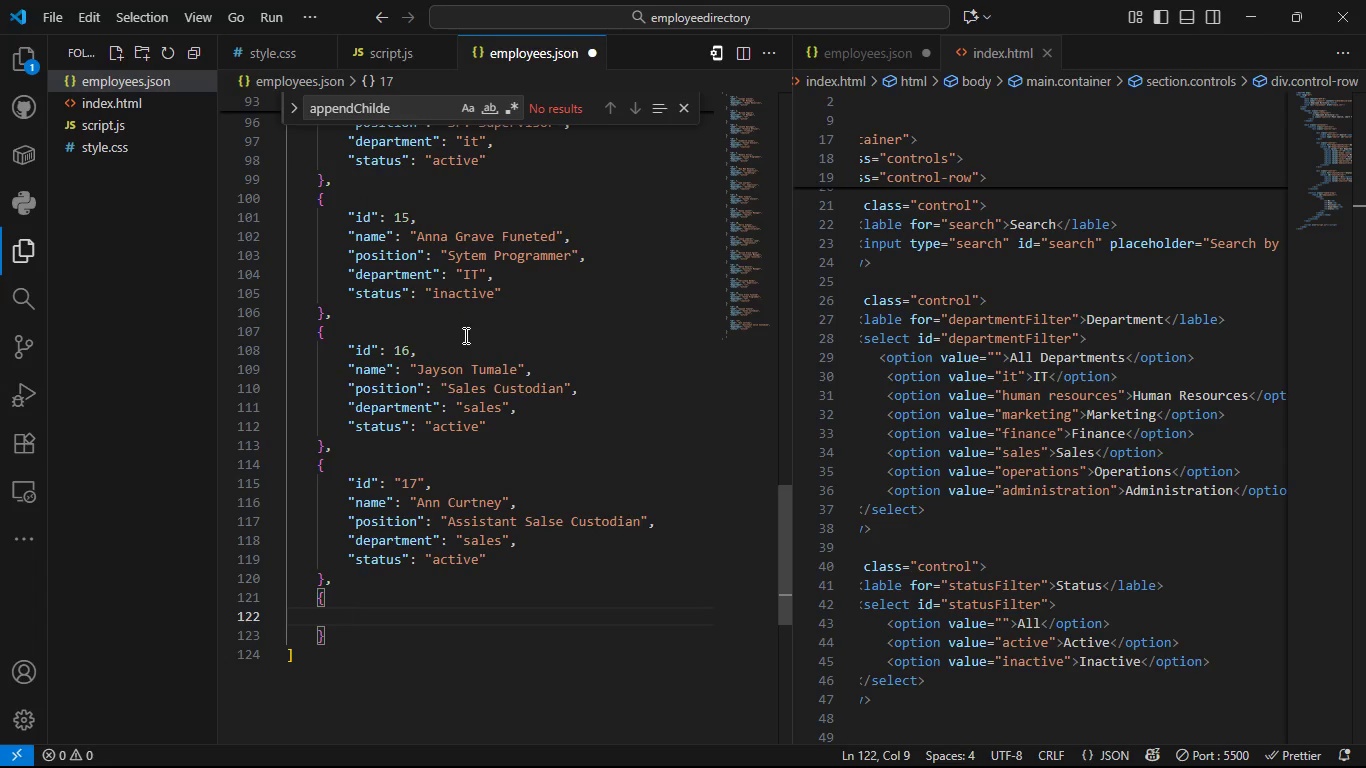 
type(')
key(Backspace)
type(')
key(Backspace)
type("ID)
key(Backspace)
key(Backspace)
type(id)
 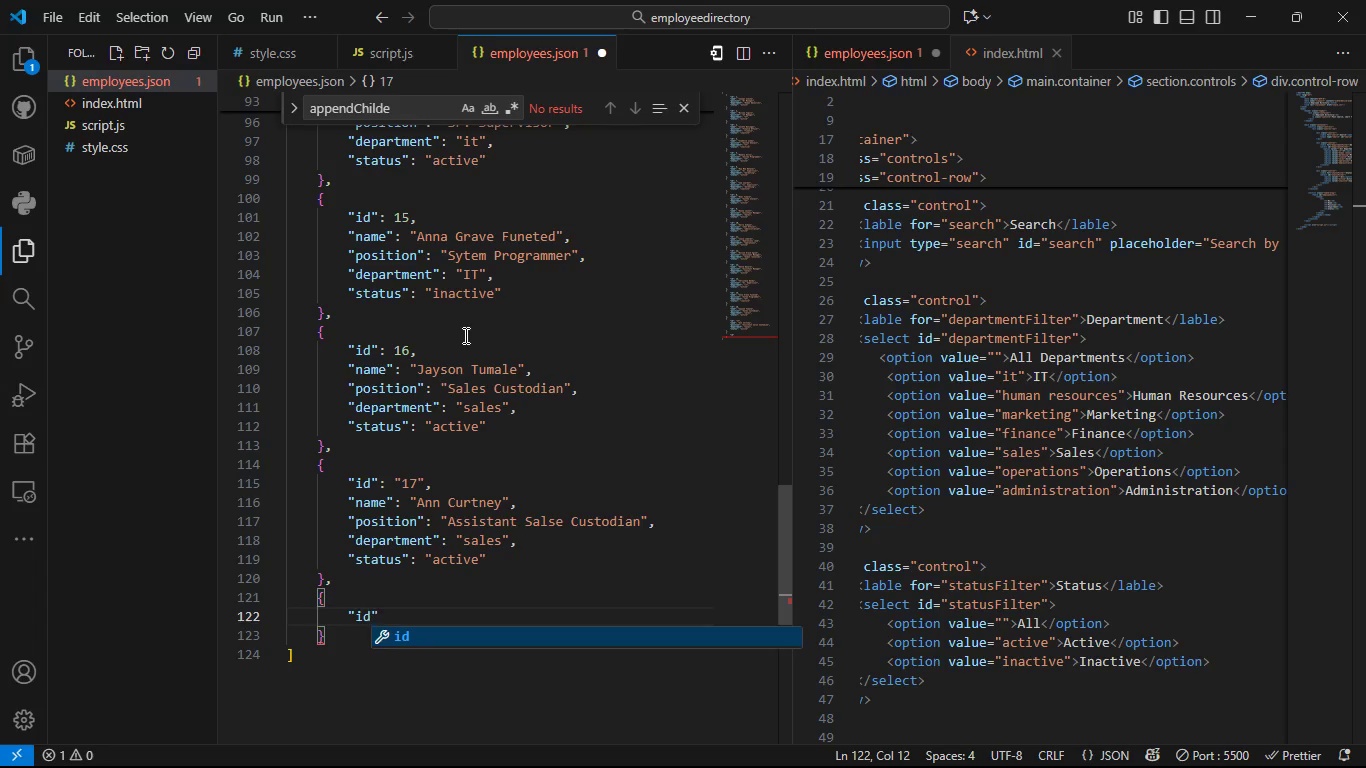 
key(ArrowRight)
 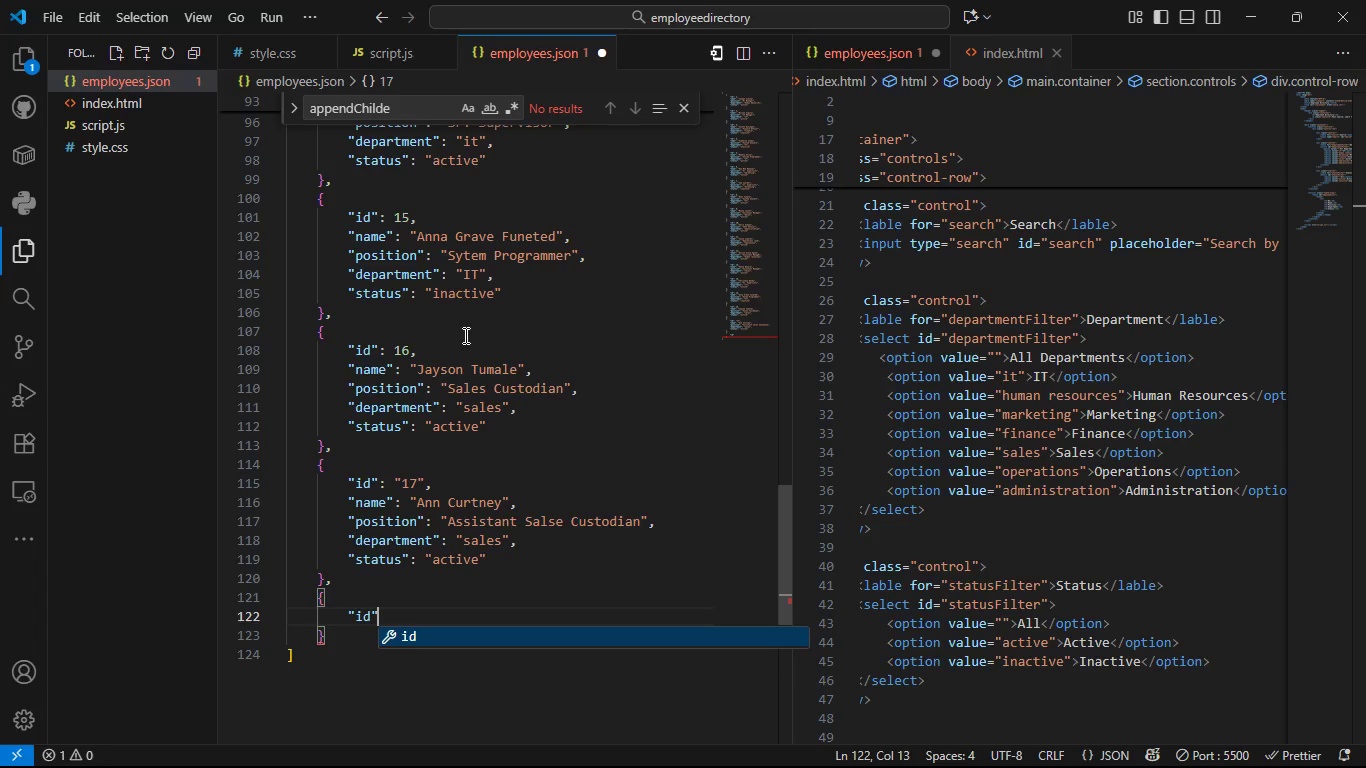 
type(: 18,)
 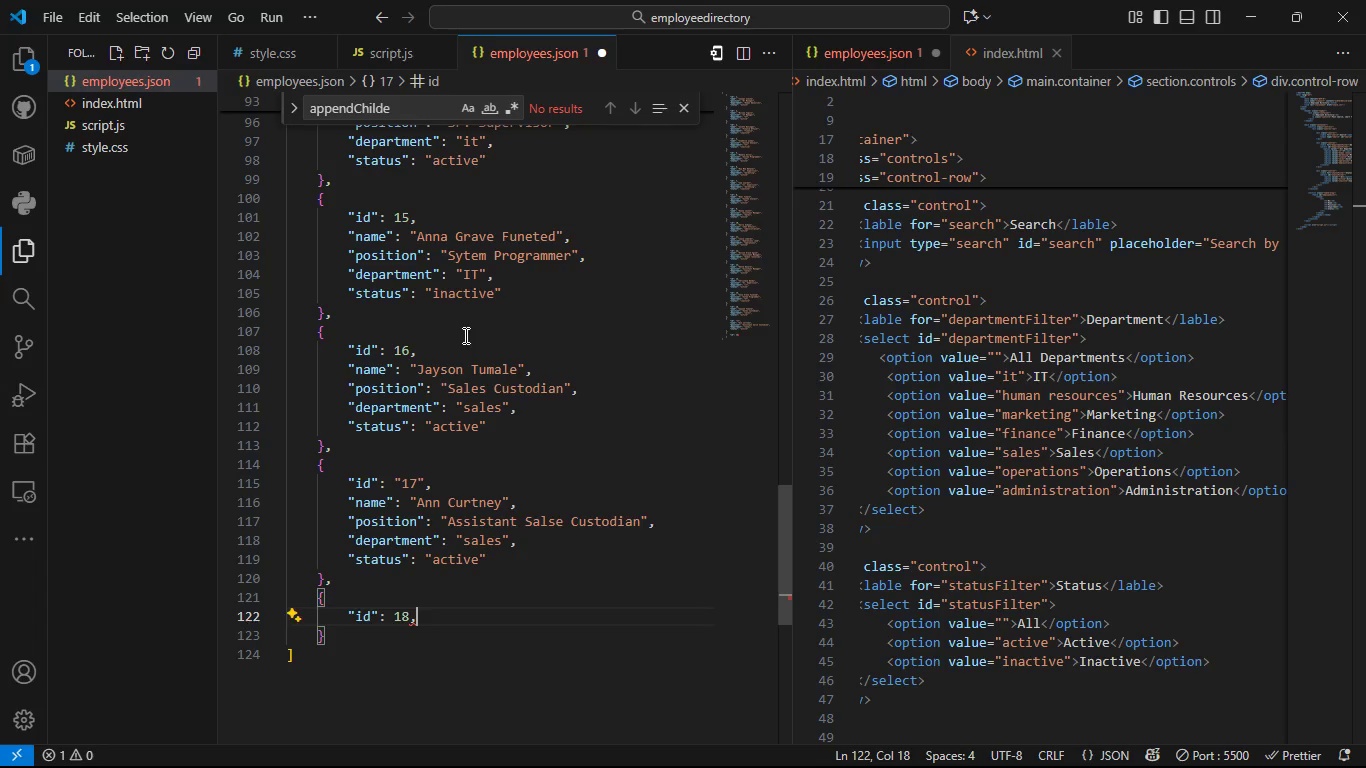 
key(Enter)
 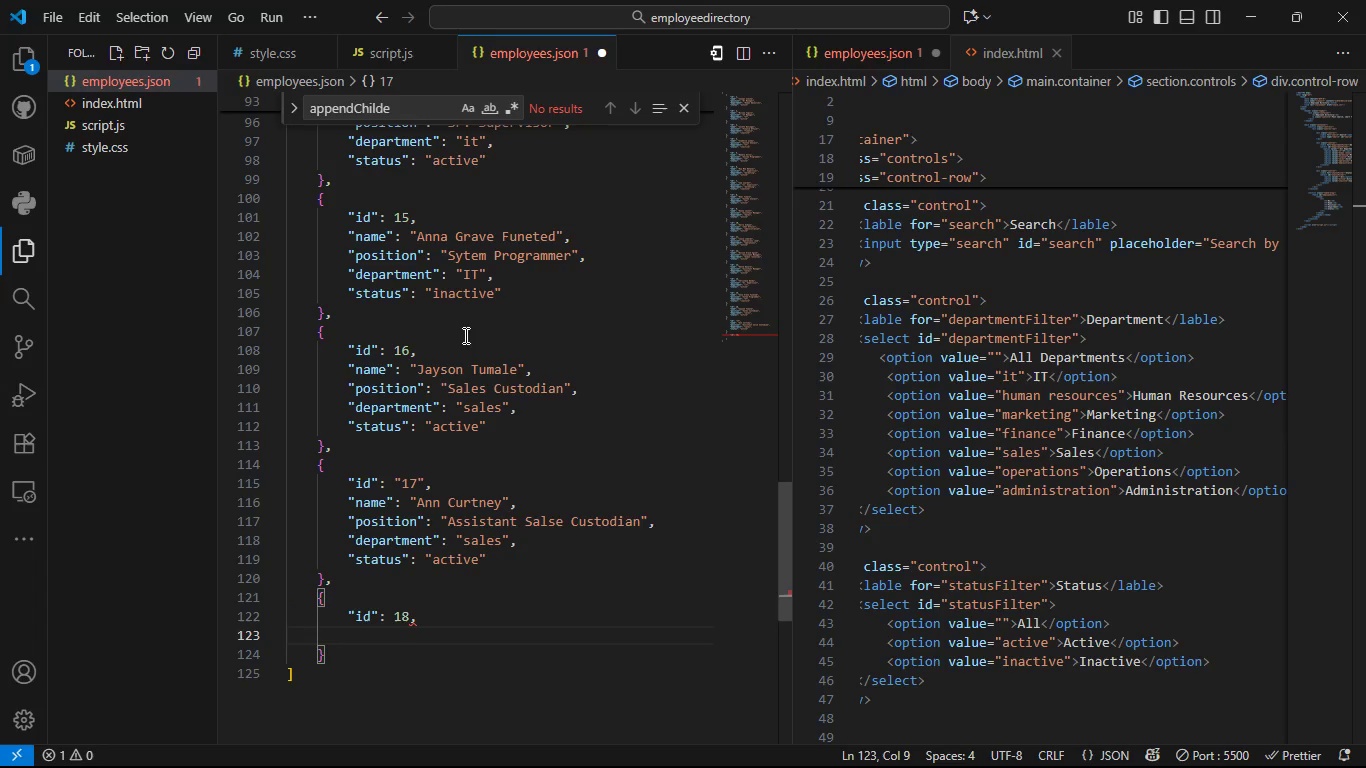 
type("name)
 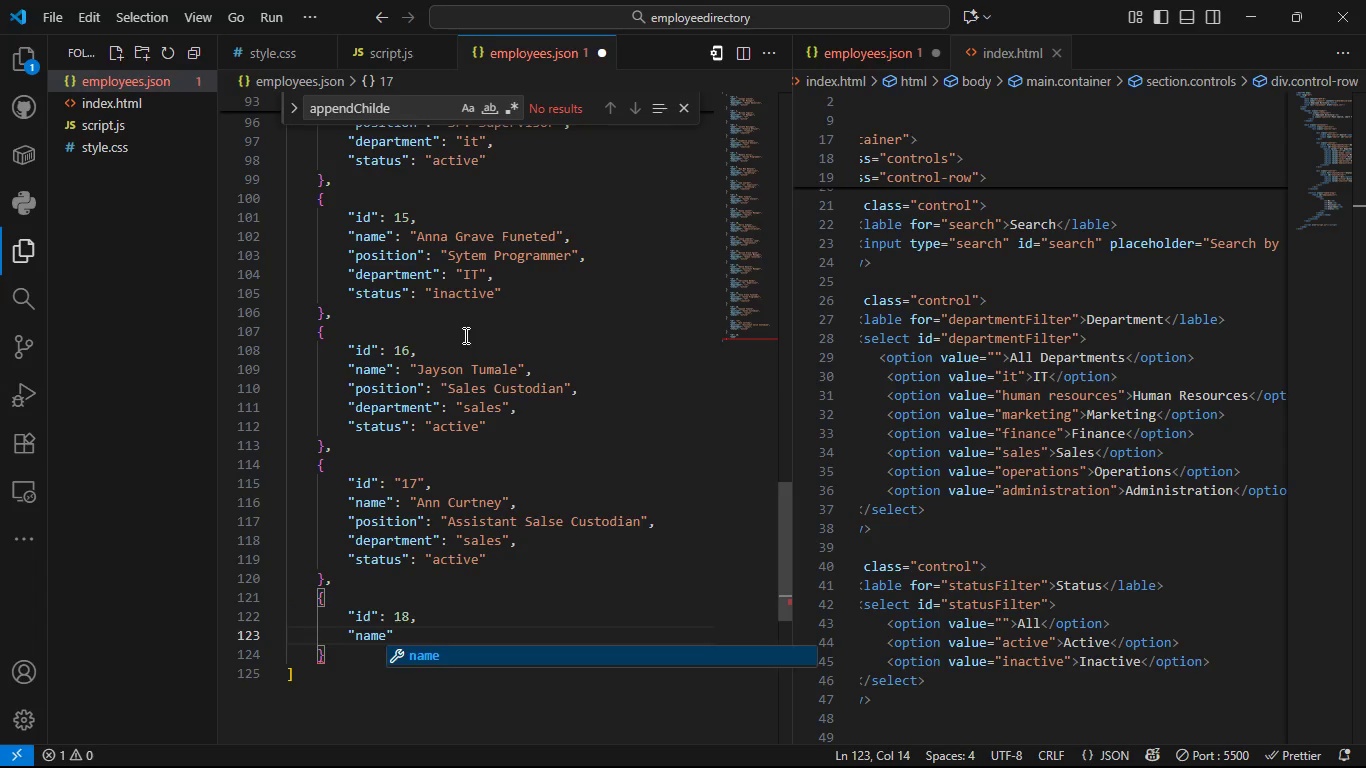 
key(ArrowRight)
 